 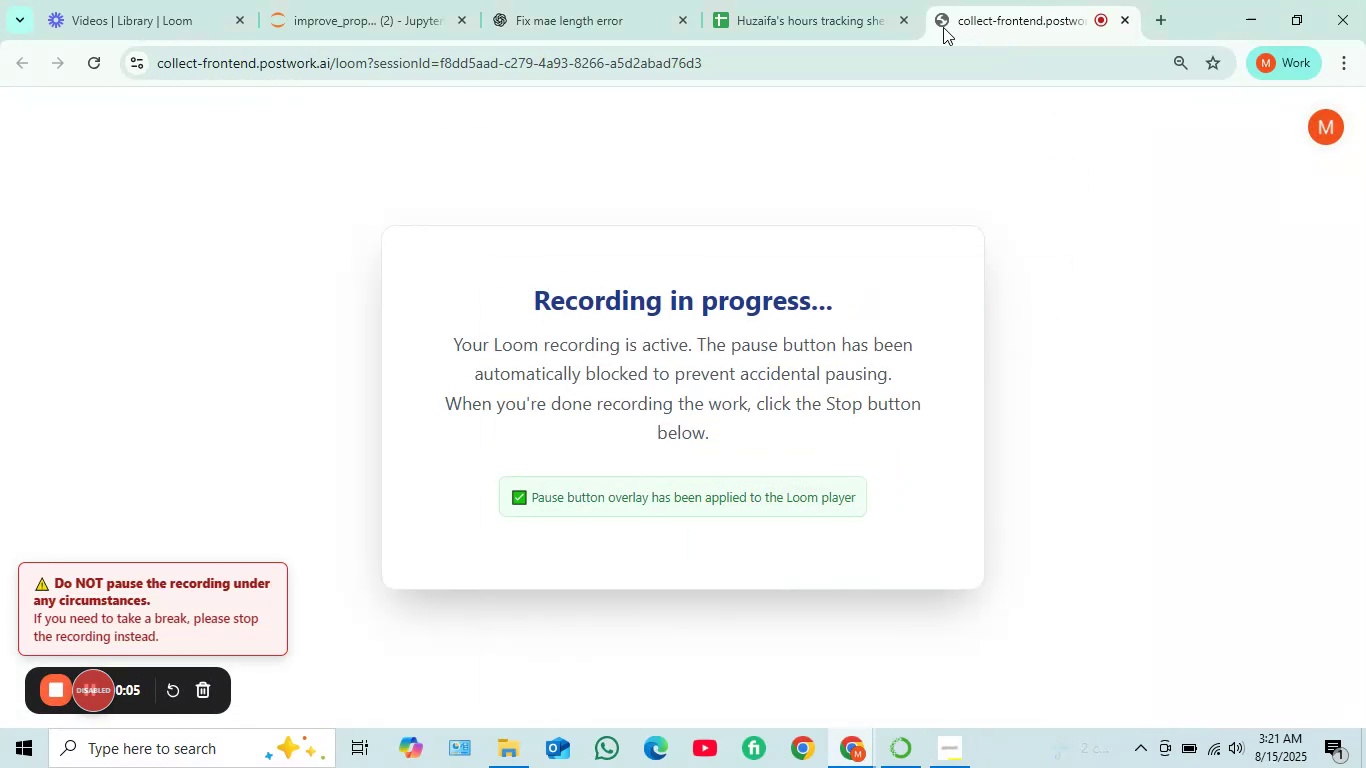 
left_click([381, 0])
 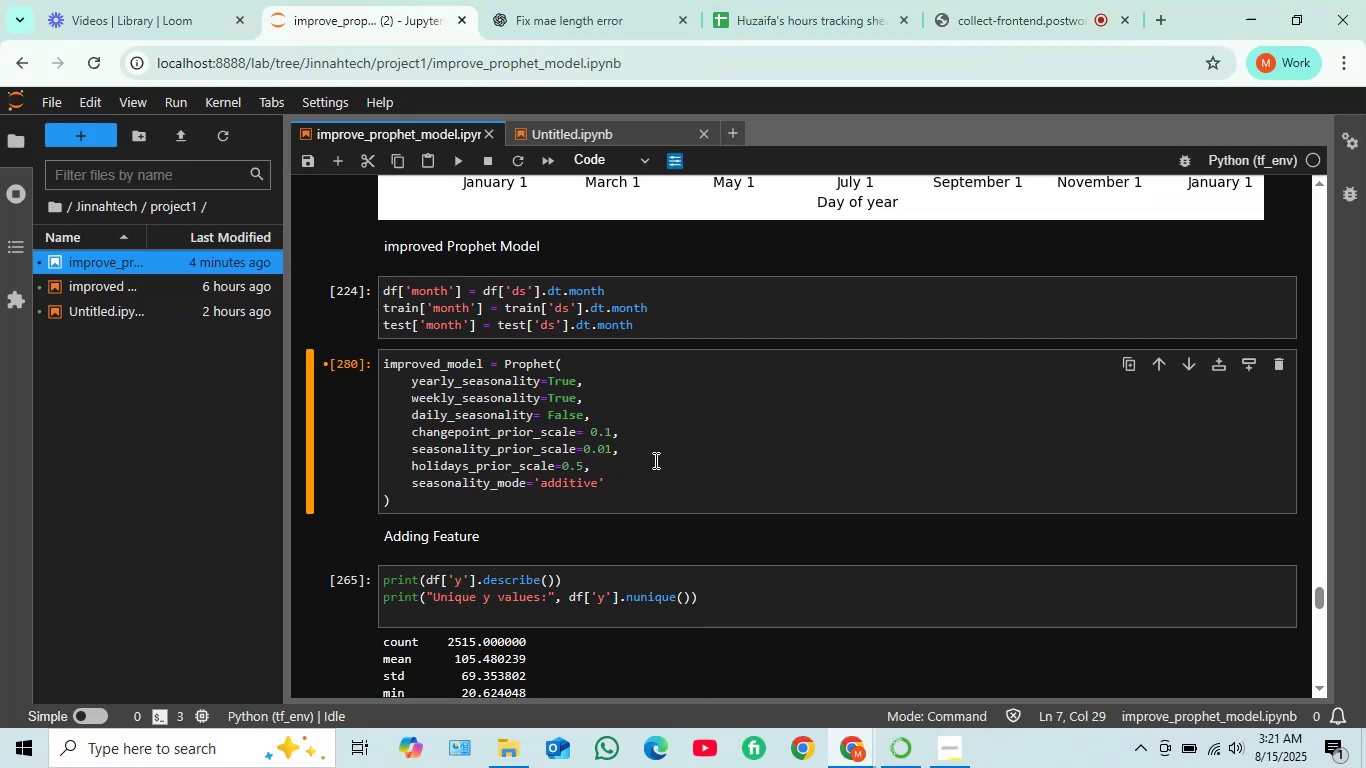 
scroll: coordinate [611, 381], scroll_direction: down, amount: 9.0
 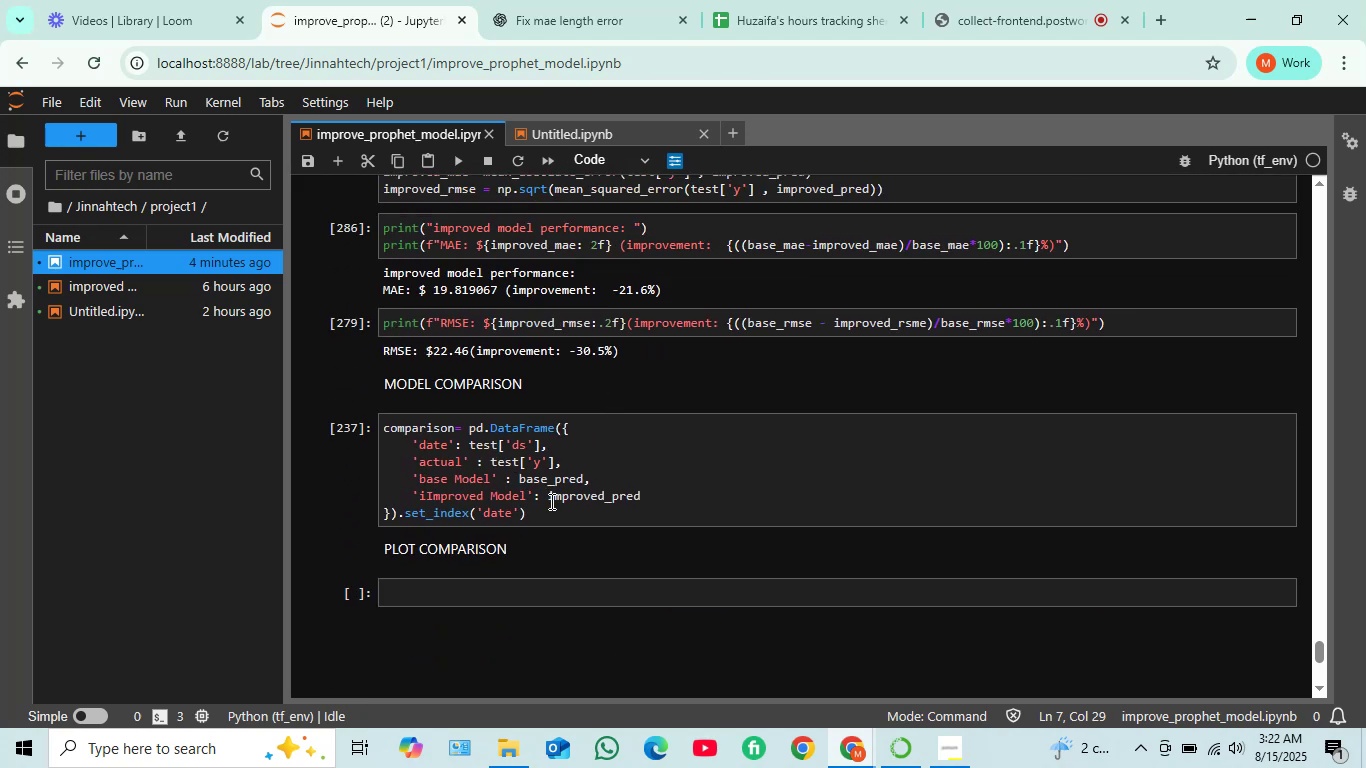 
scroll: coordinate [604, 410], scroll_direction: up, amount: 14.0
 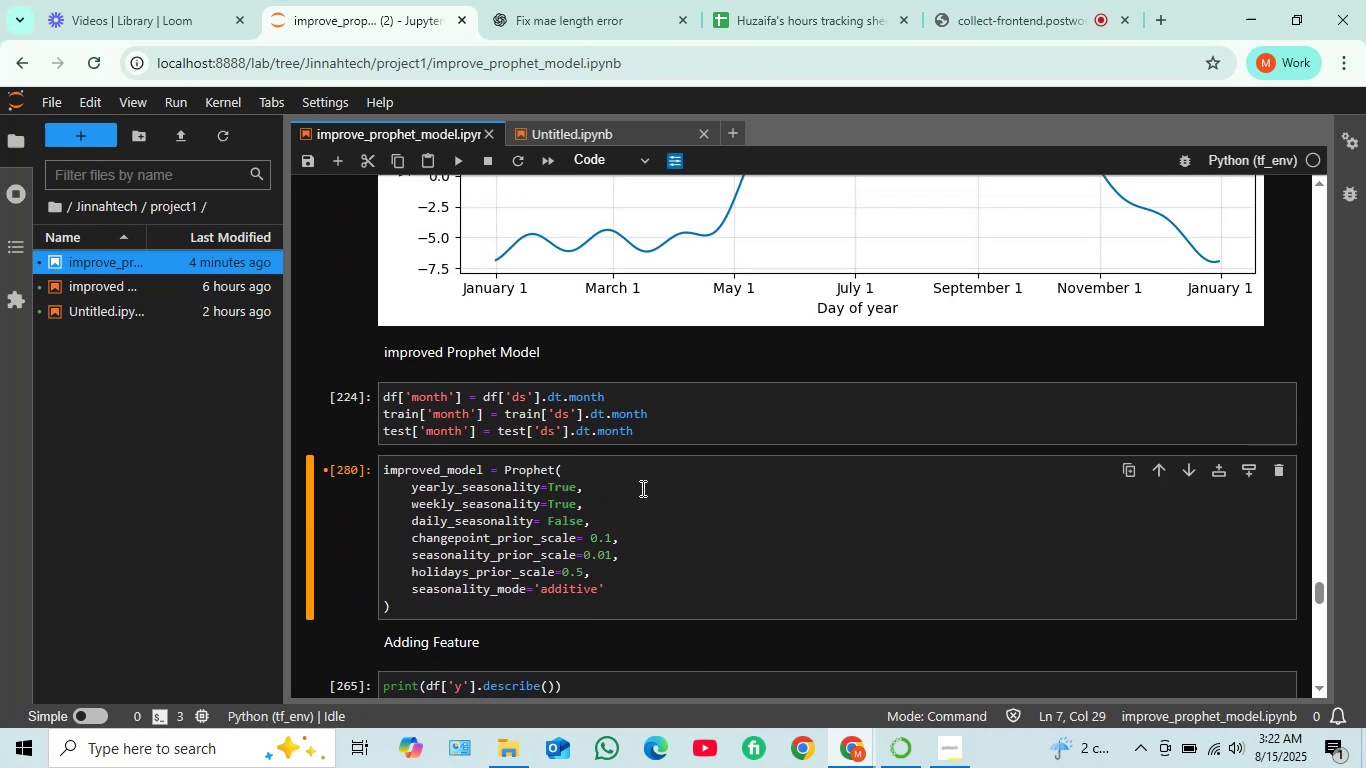 
left_click([649, 541])
 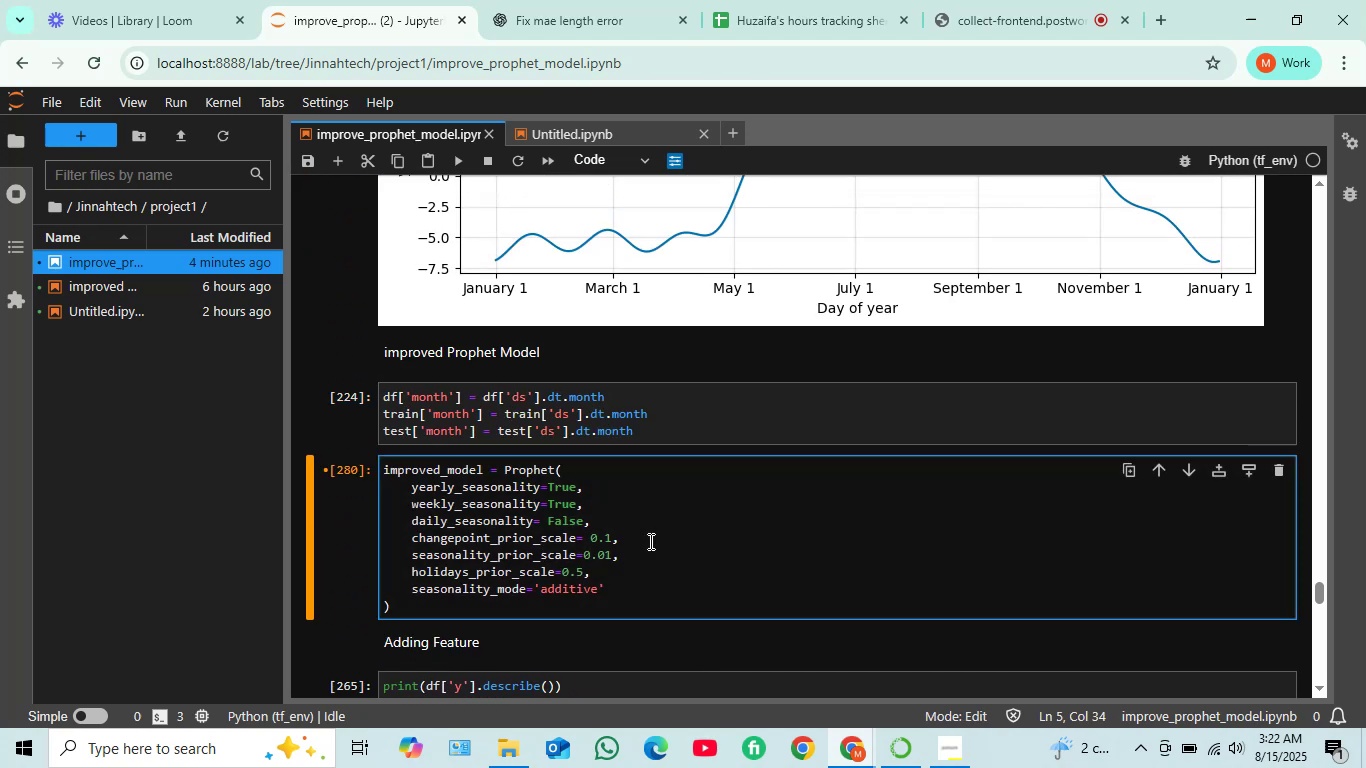 
key(Shift+Enter)
 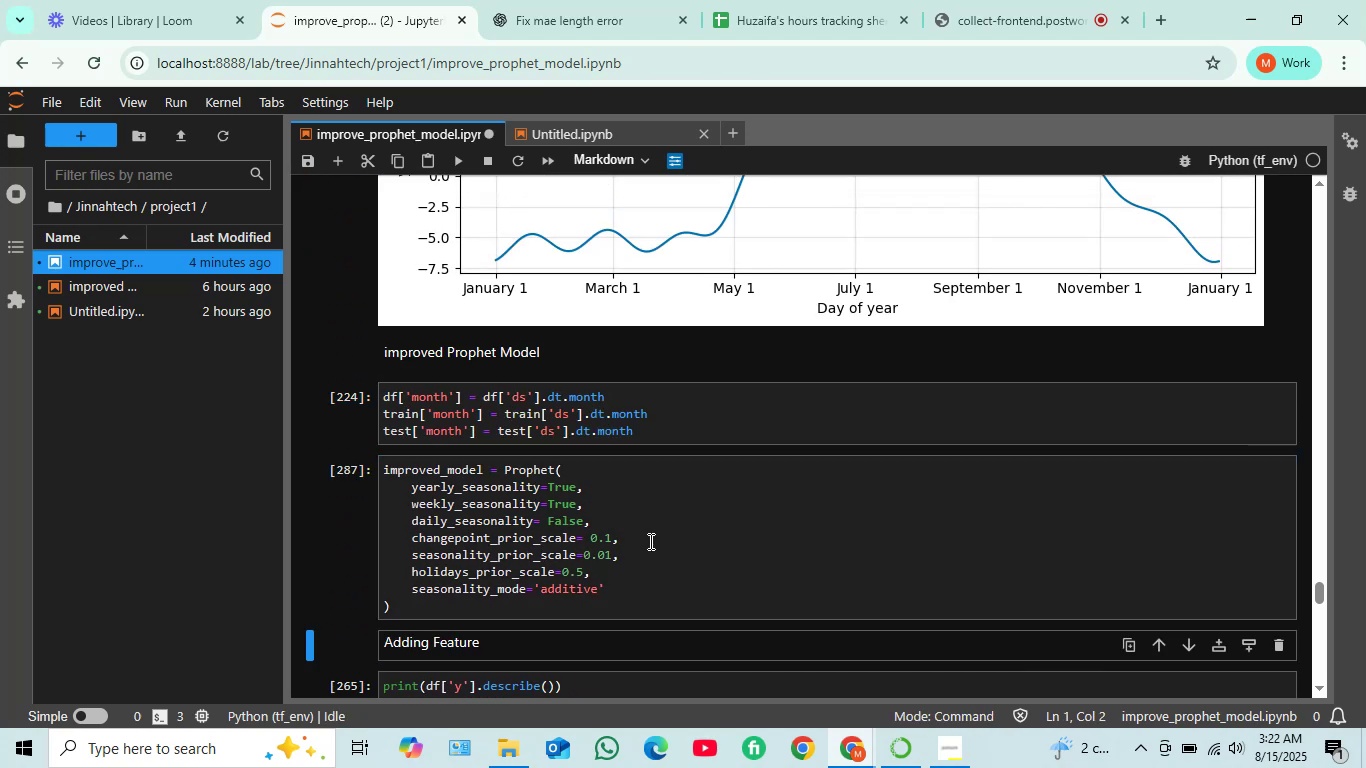 
key(Shift+Enter)
 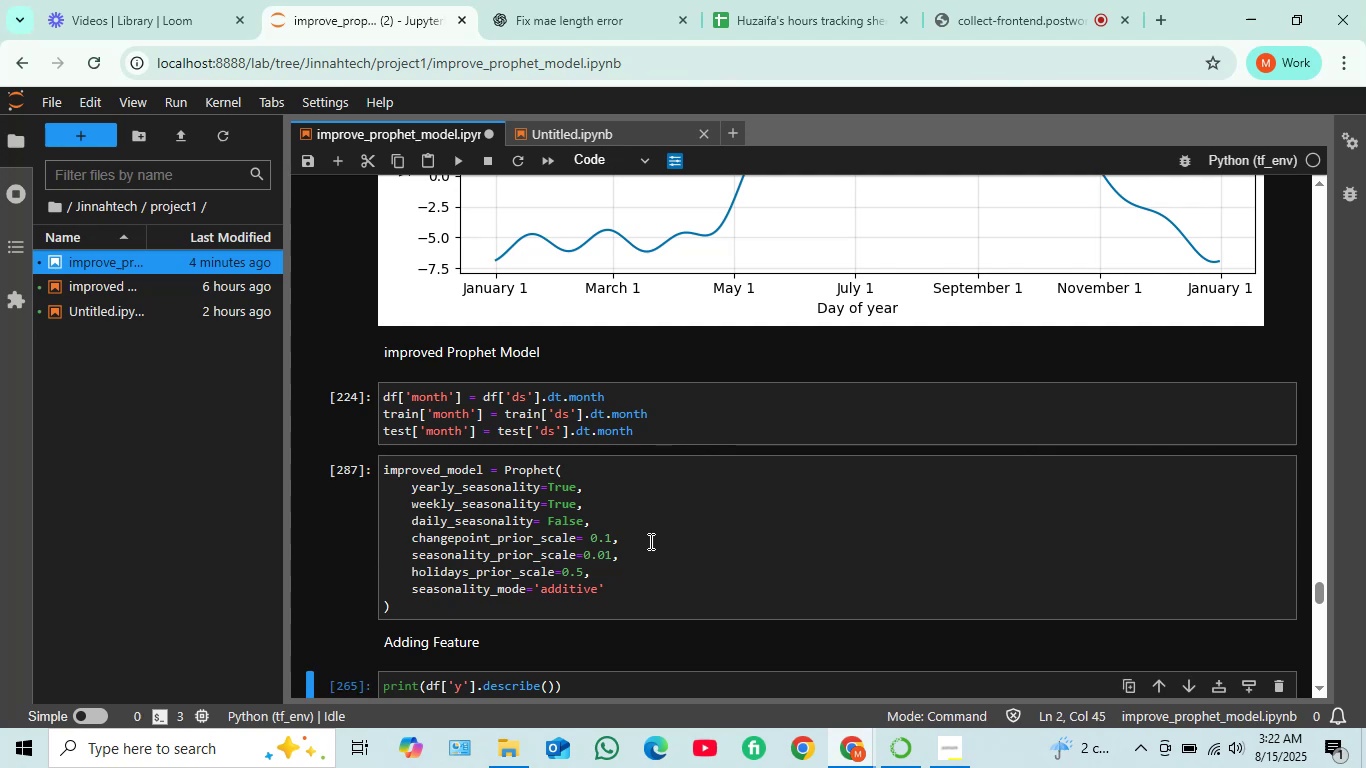 
key(Shift+Enter)
 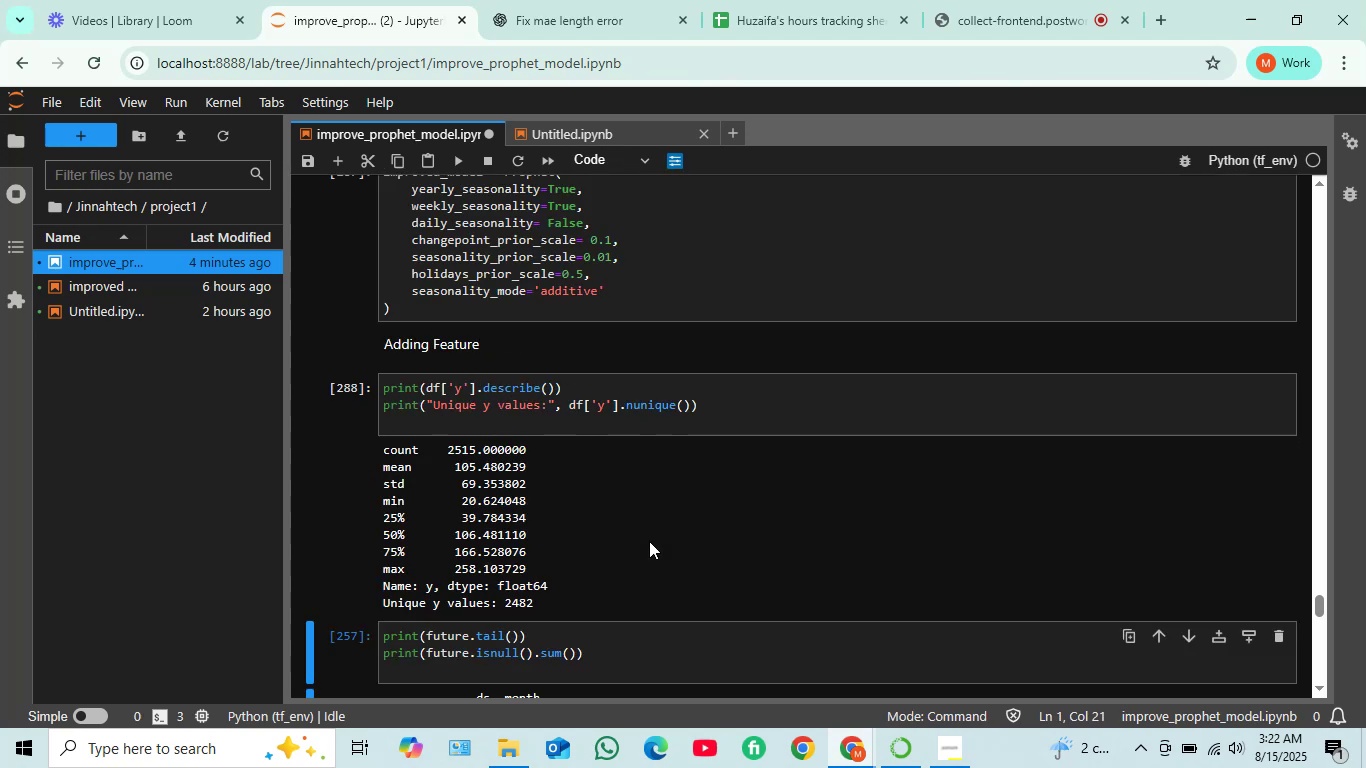 
key(Shift+Enter)
 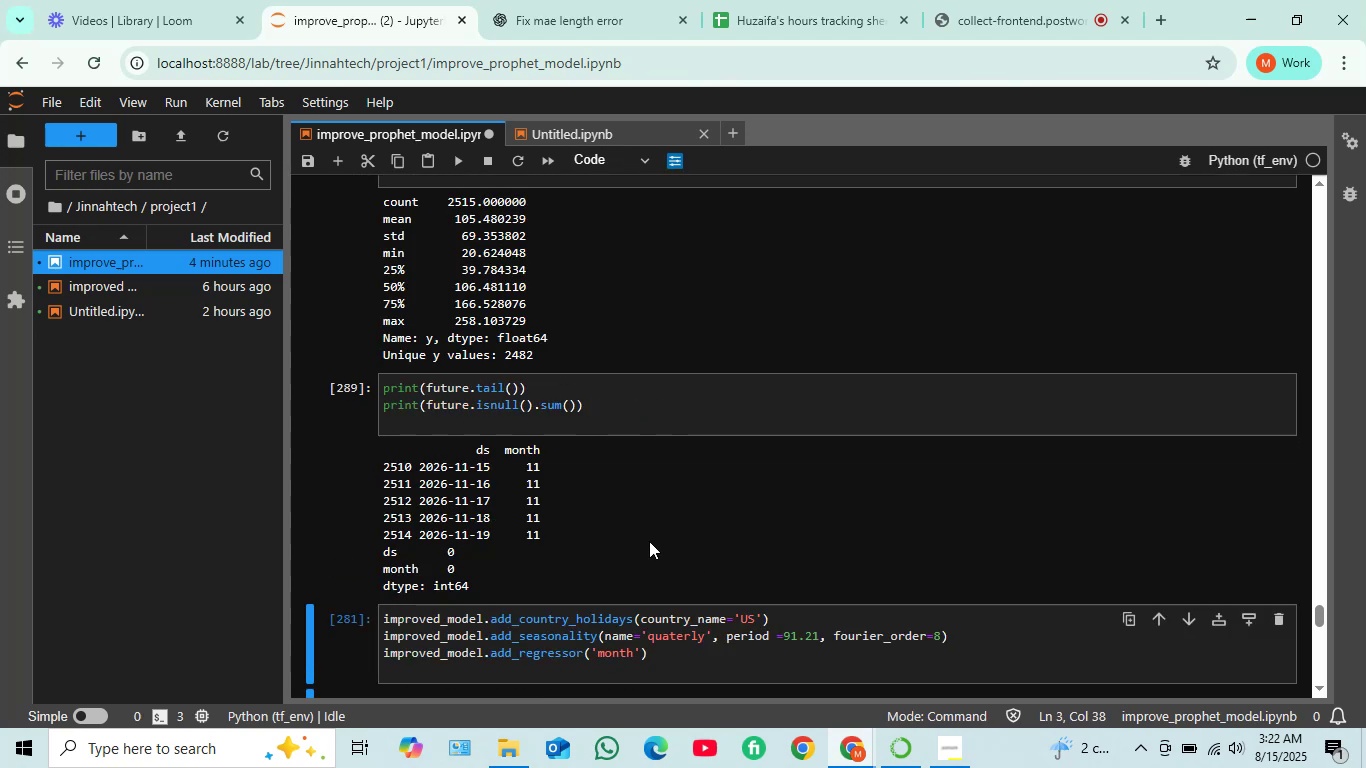 
scroll: coordinate [651, 539], scroll_direction: down, amount: 3.0
 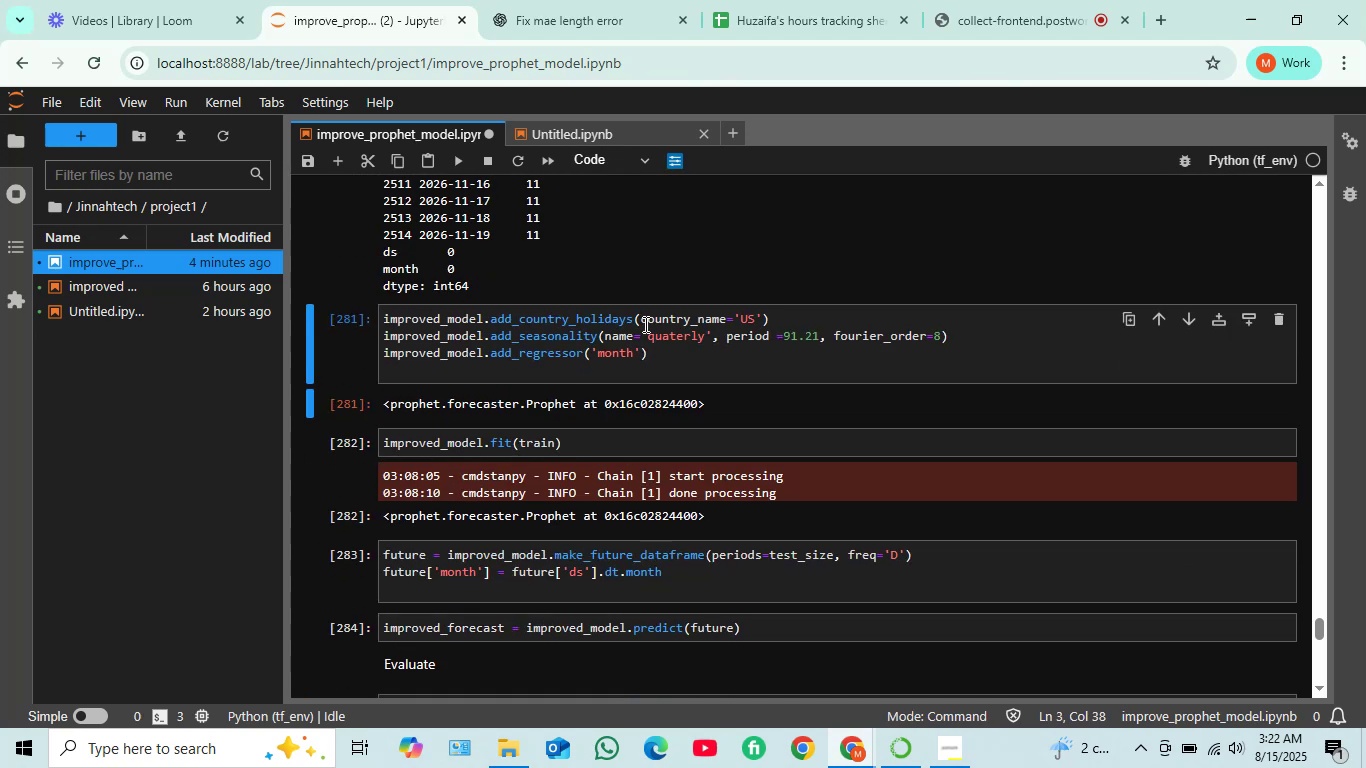 
key(Shift+ShiftRight)
 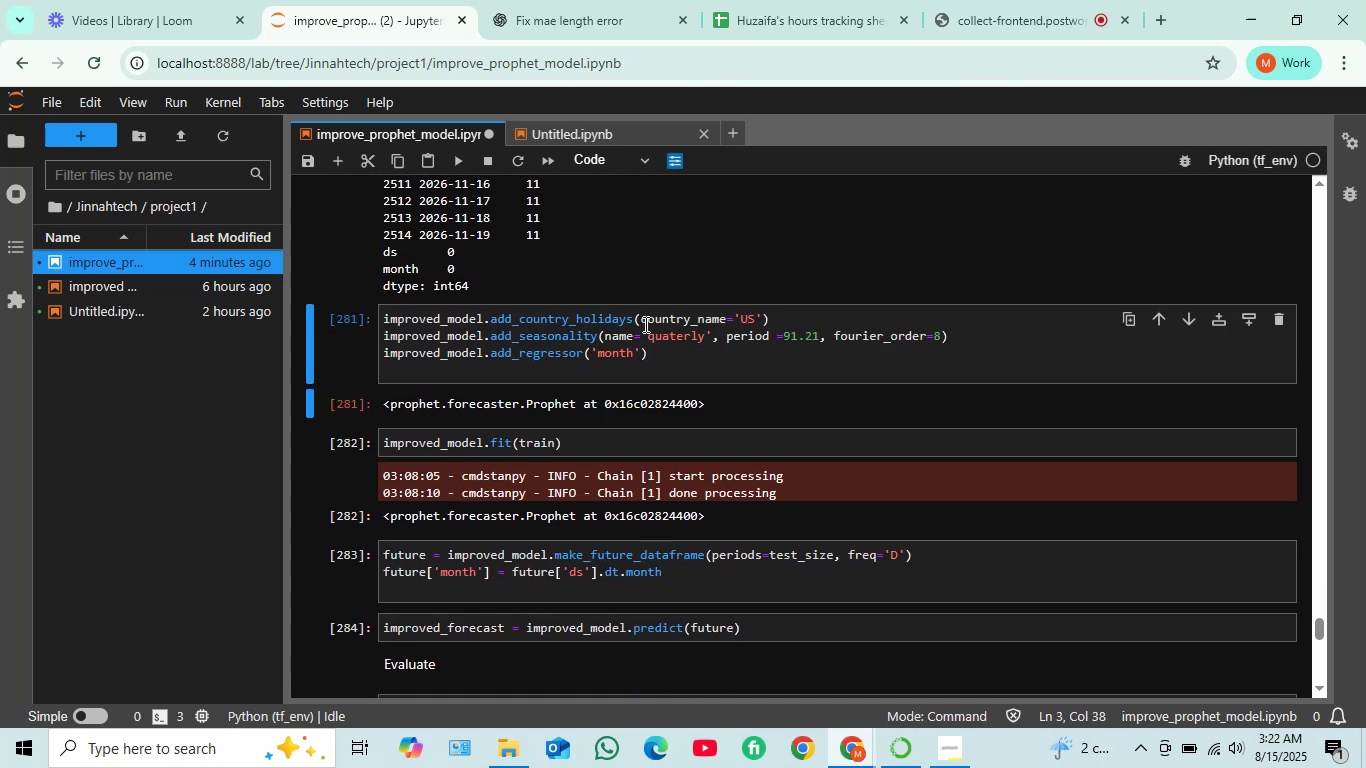 
key(Shift+Enter)
 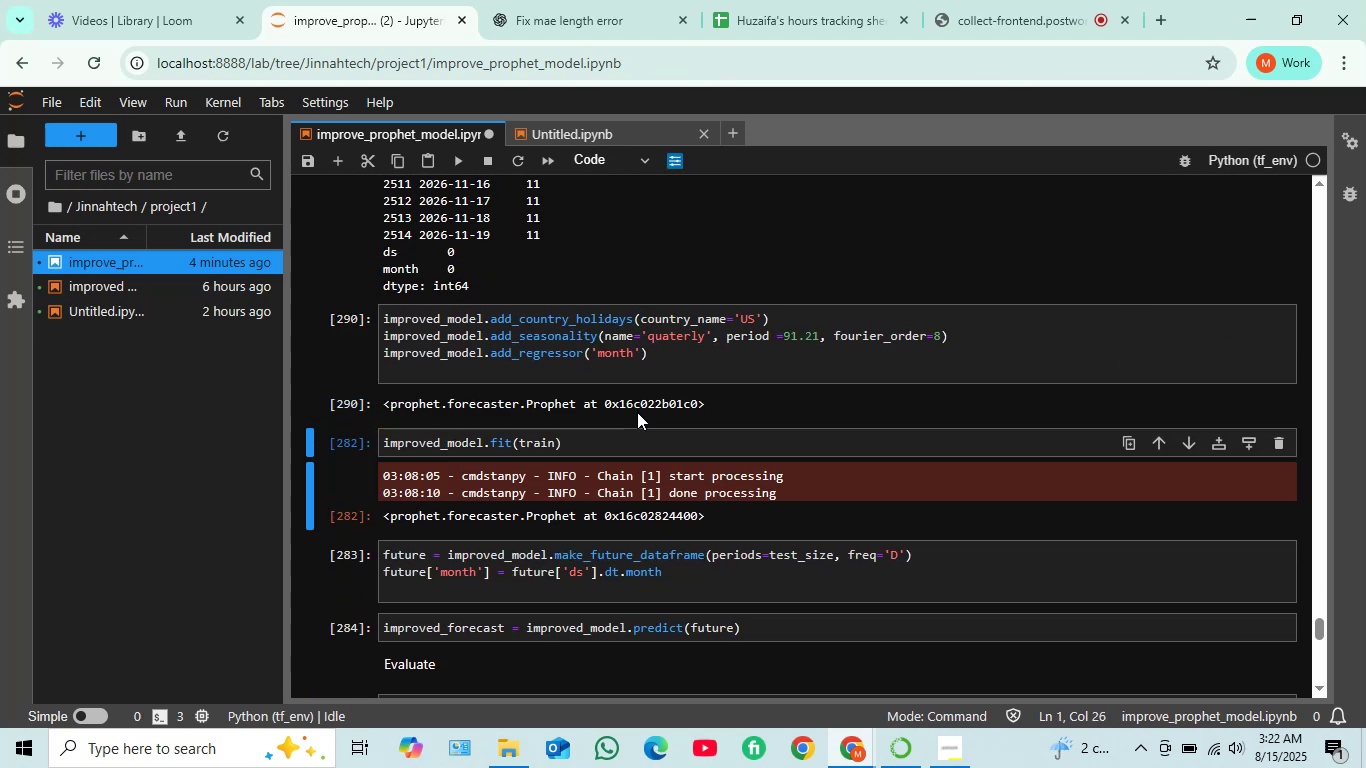 
key(Shift+Enter)
 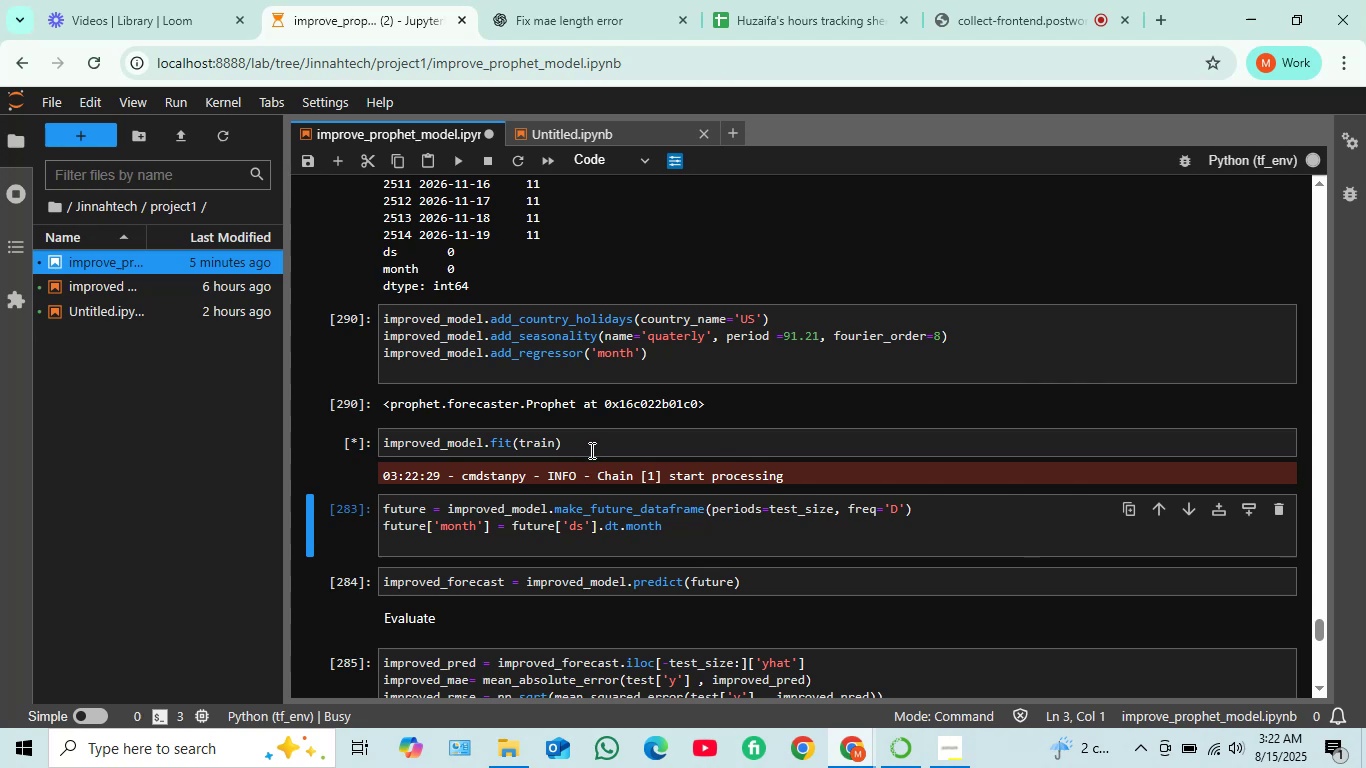 
scroll: coordinate [685, 474], scroll_direction: down, amount: 1.0
 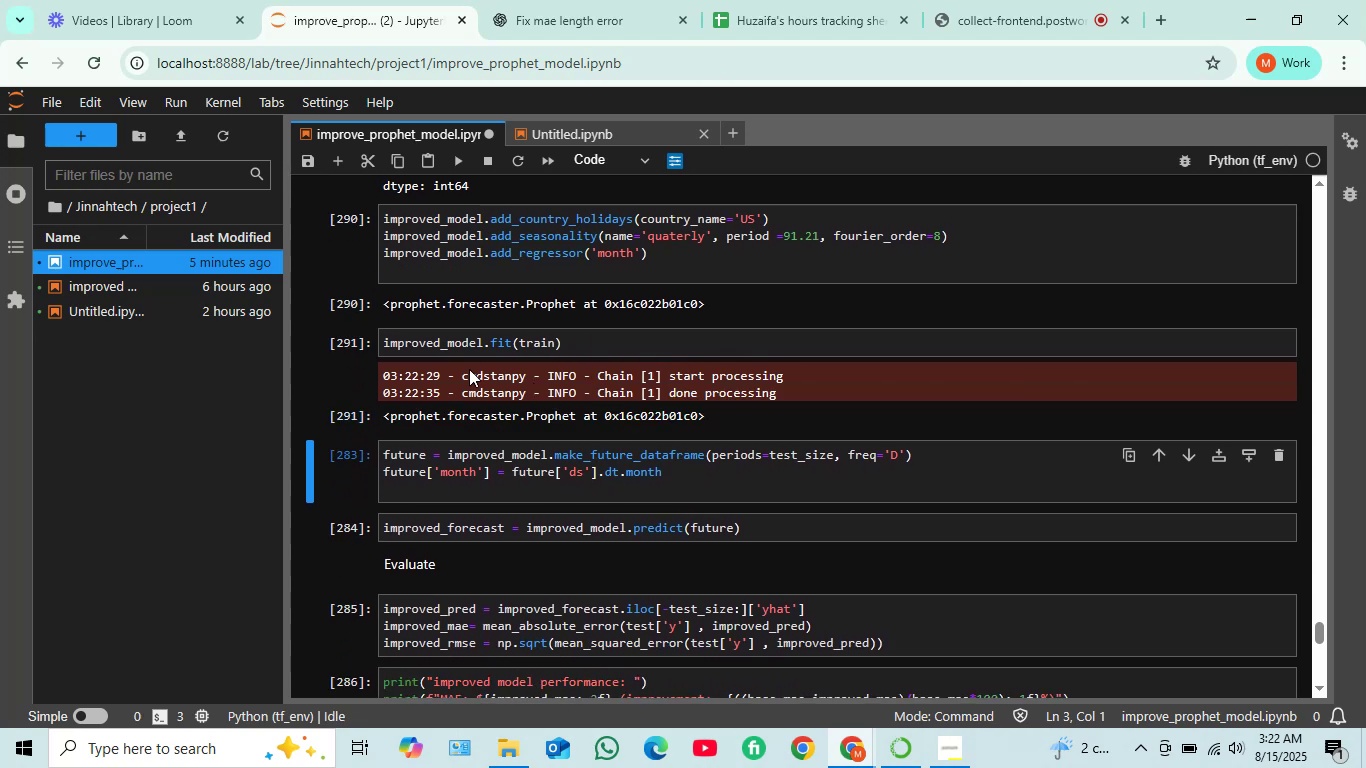 
left_click([698, 493])
 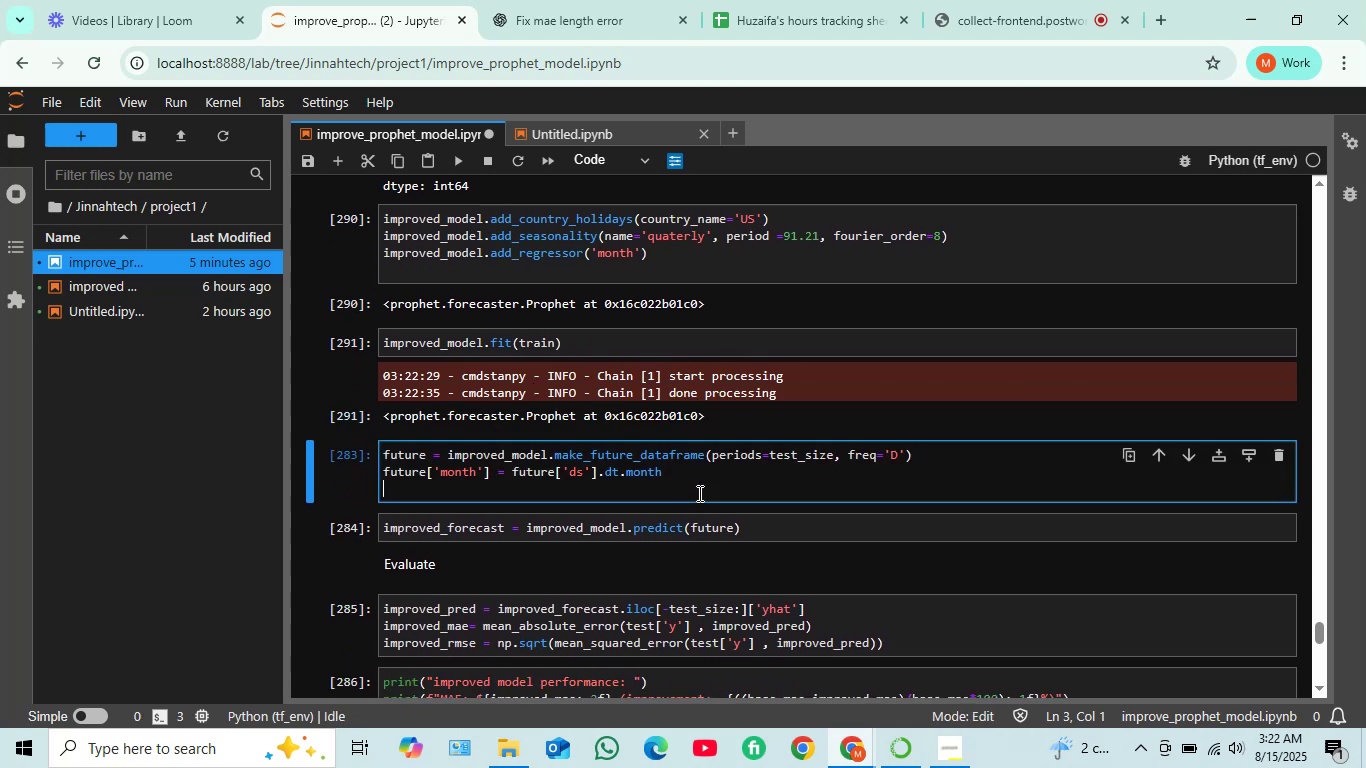 
key(Shift+ShiftRight)
 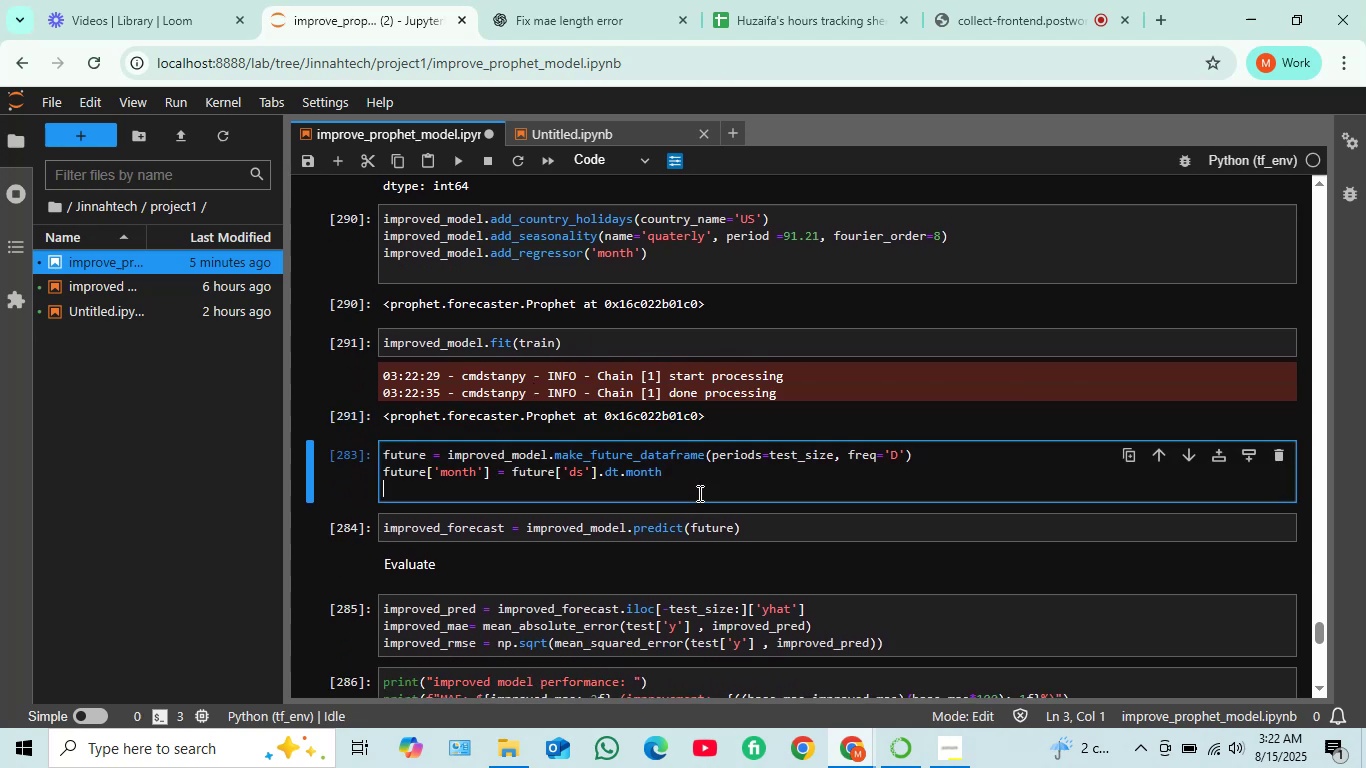 
key(Shift+Enter)
 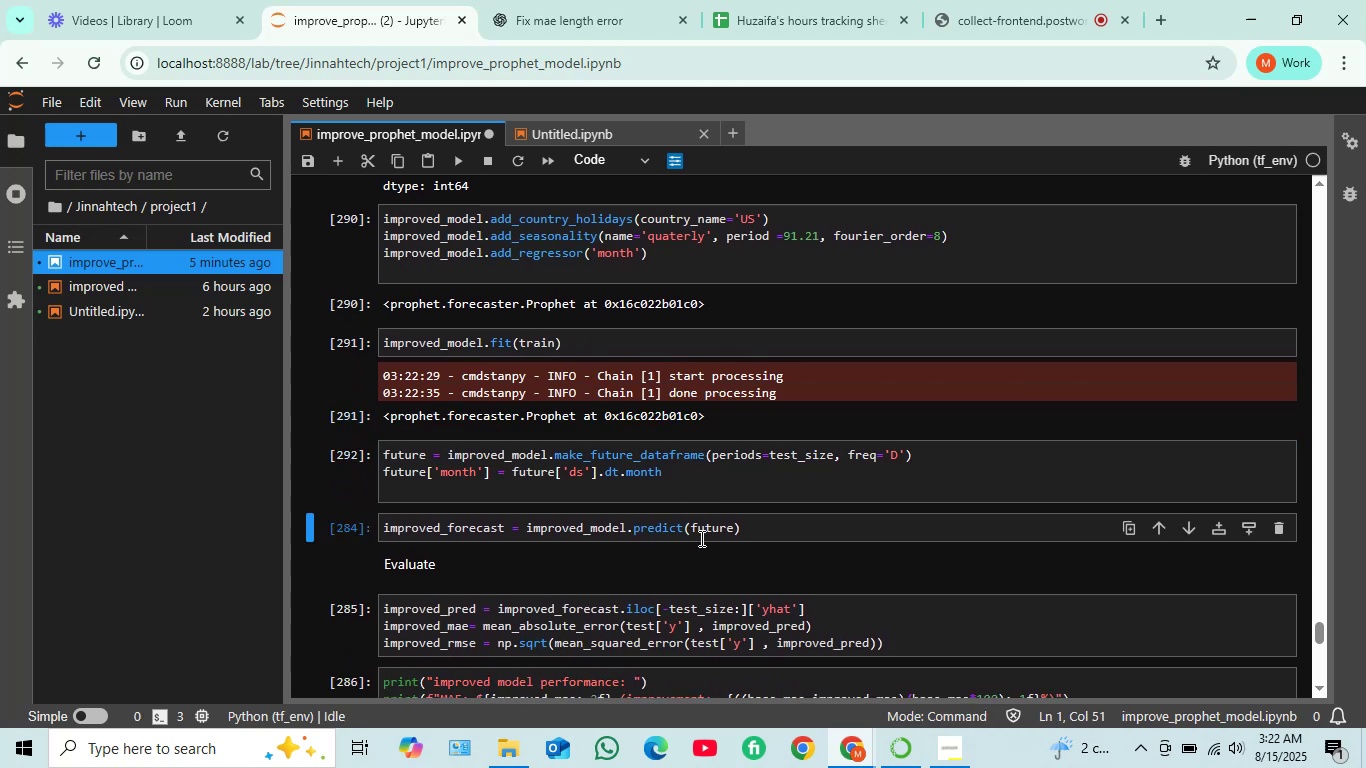 
left_click([746, 528])
 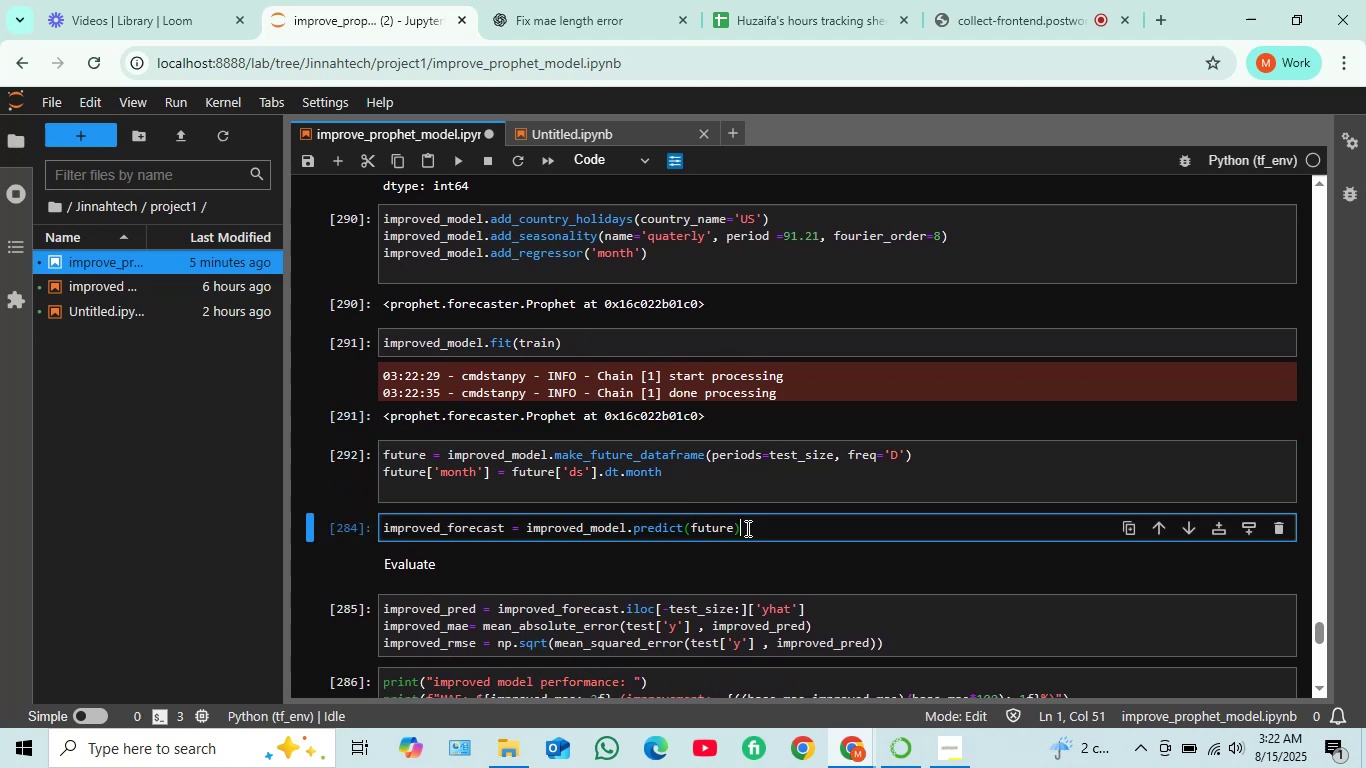 
key(Shift+ShiftRight)
 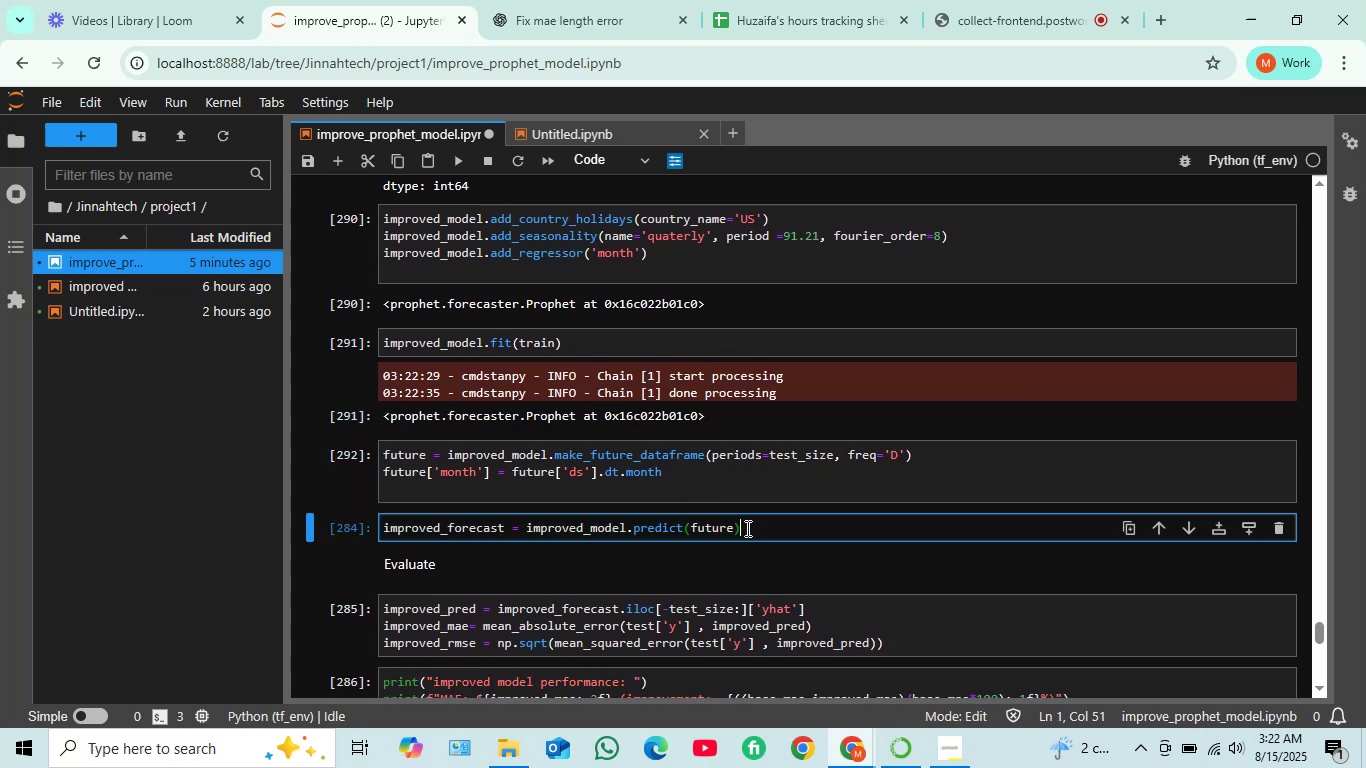 
key(Shift+Enter)
 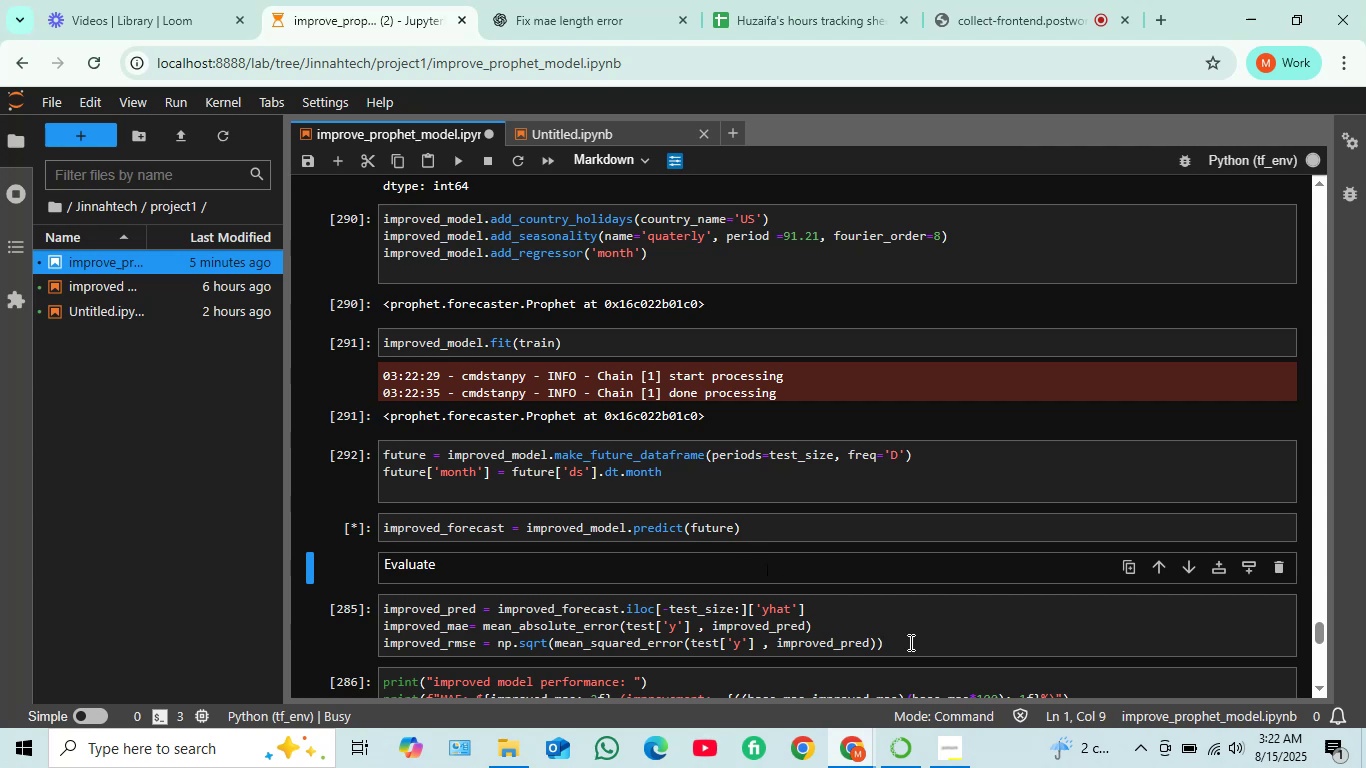 
left_click([922, 638])
 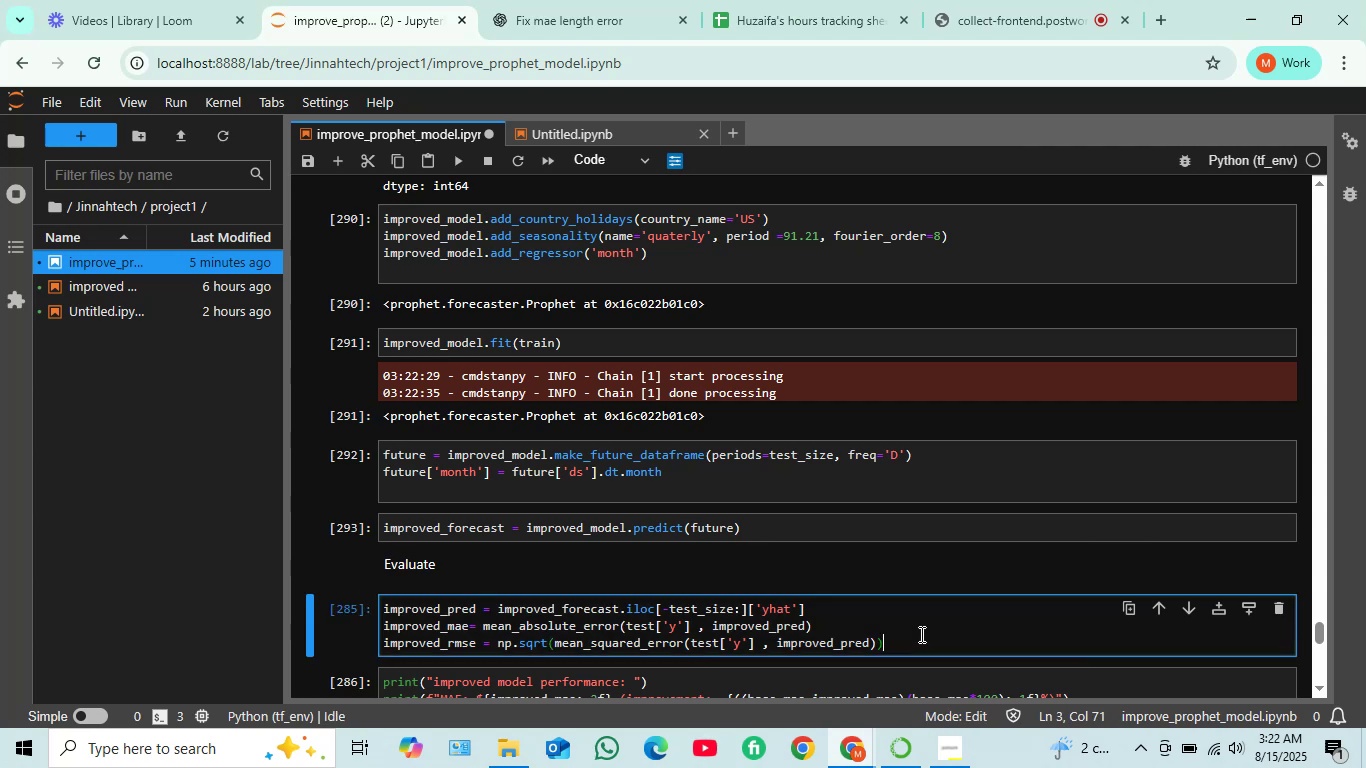 
key(Shift+ShiftRight)
 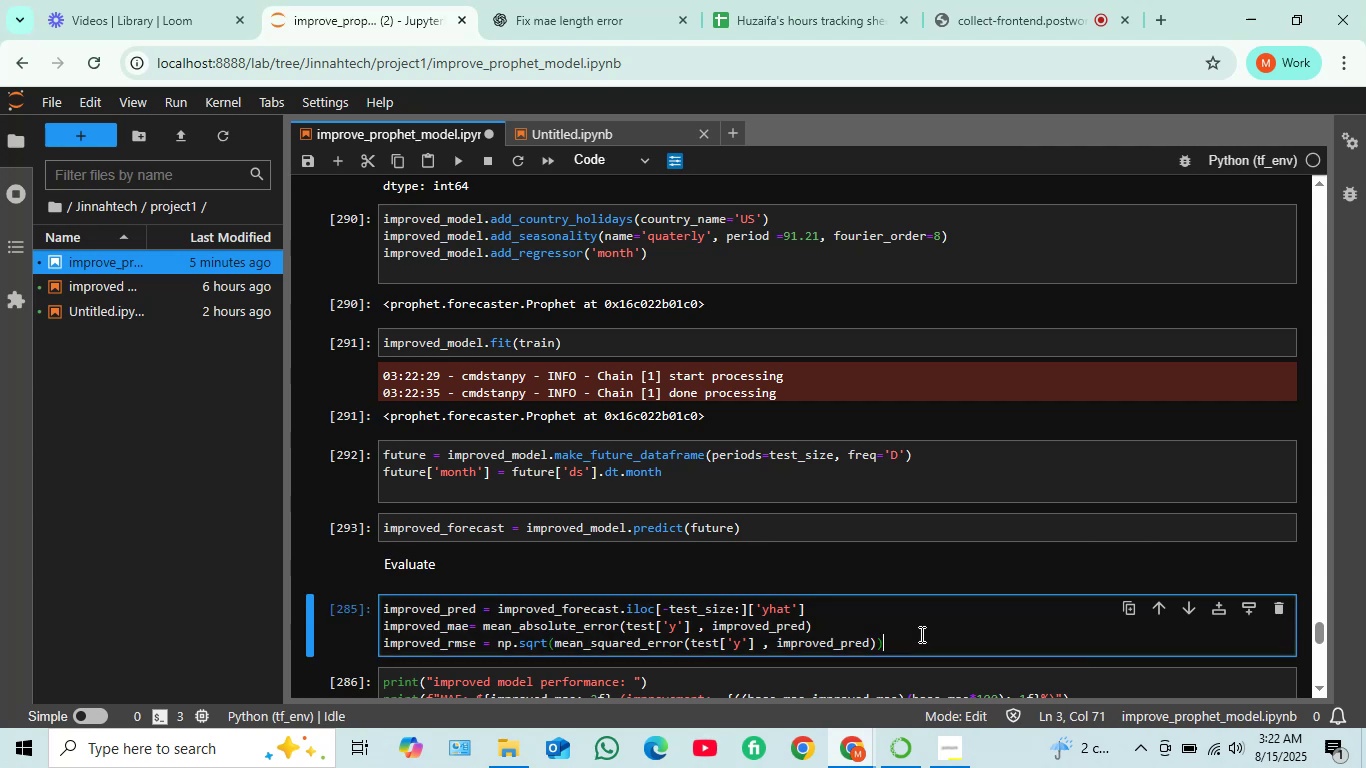 
key(Shift+Enter)
 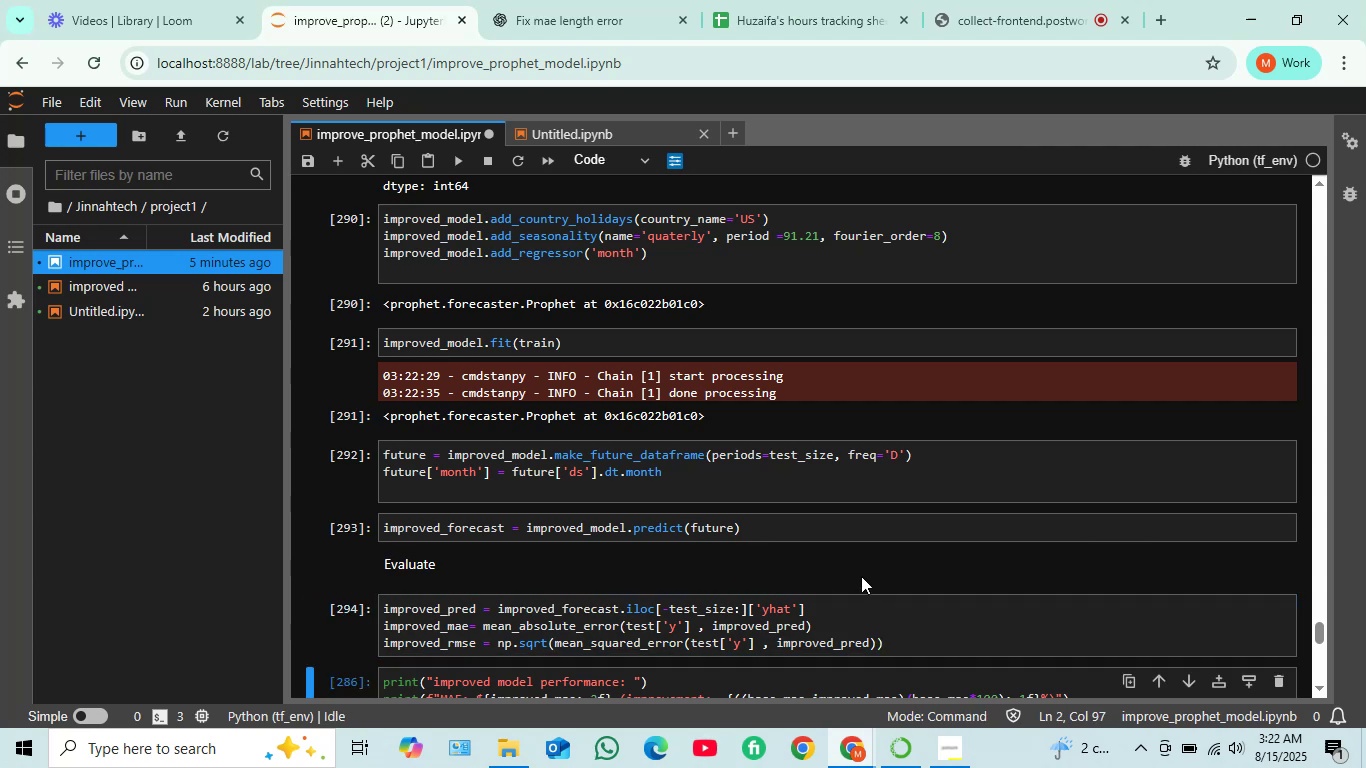 
scroll: coordinate [859, 574], scroll_direction: down, amount: 1.0
 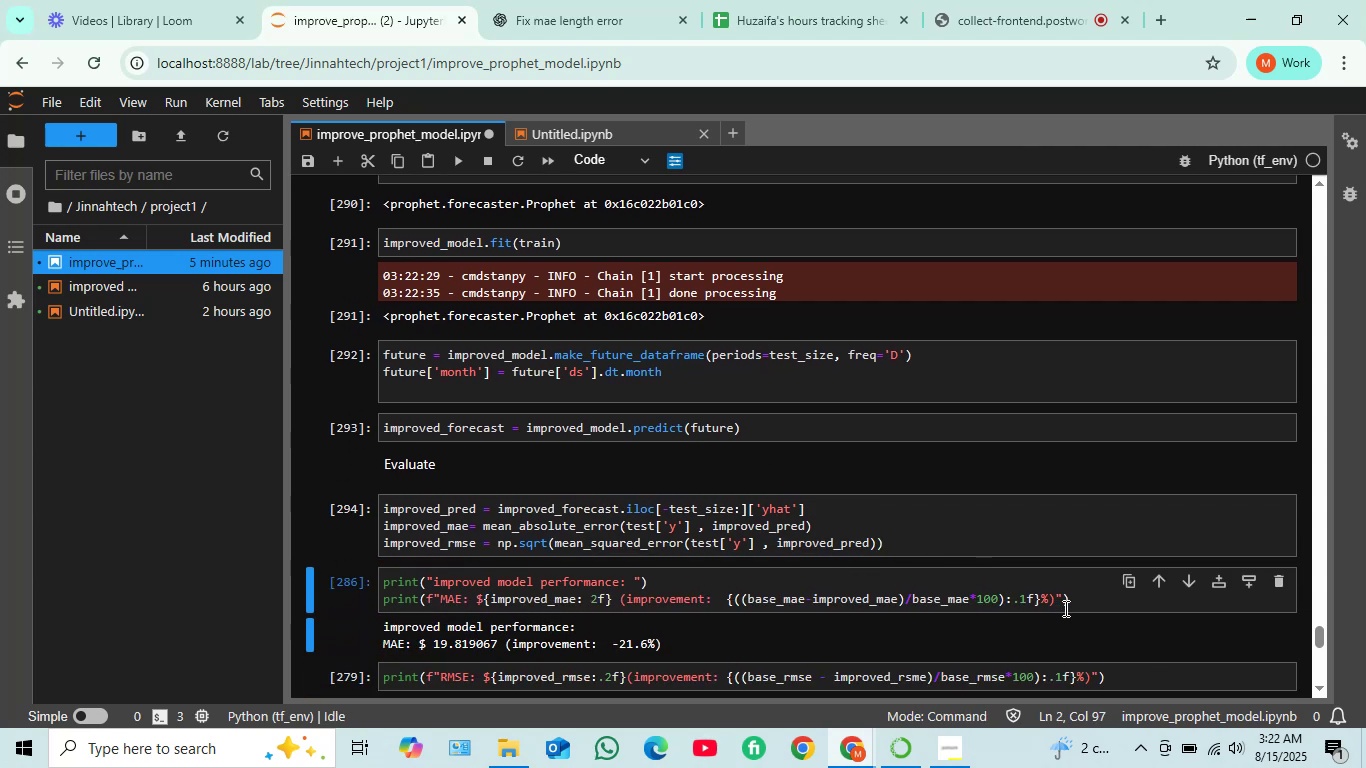 
left_click([1075, 601])
 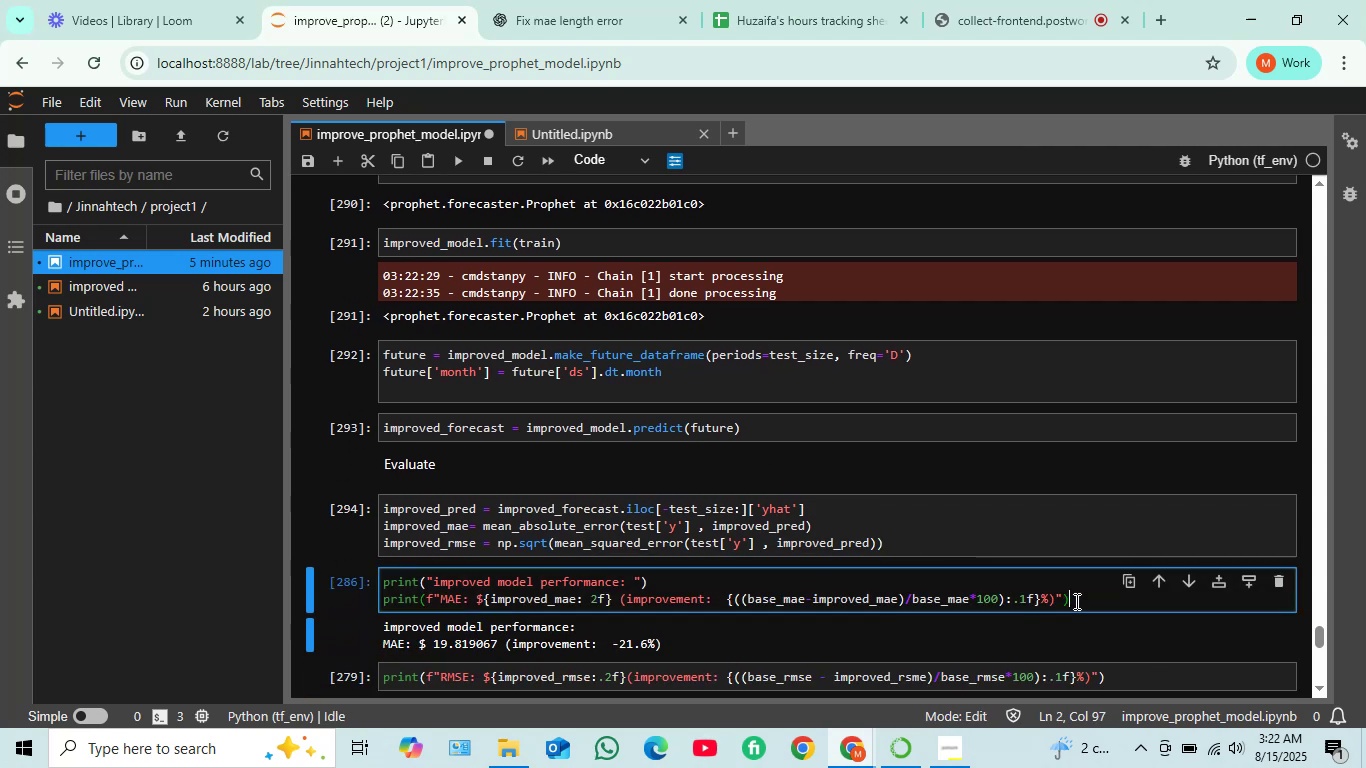 
key(Shift+ShiftRight)
 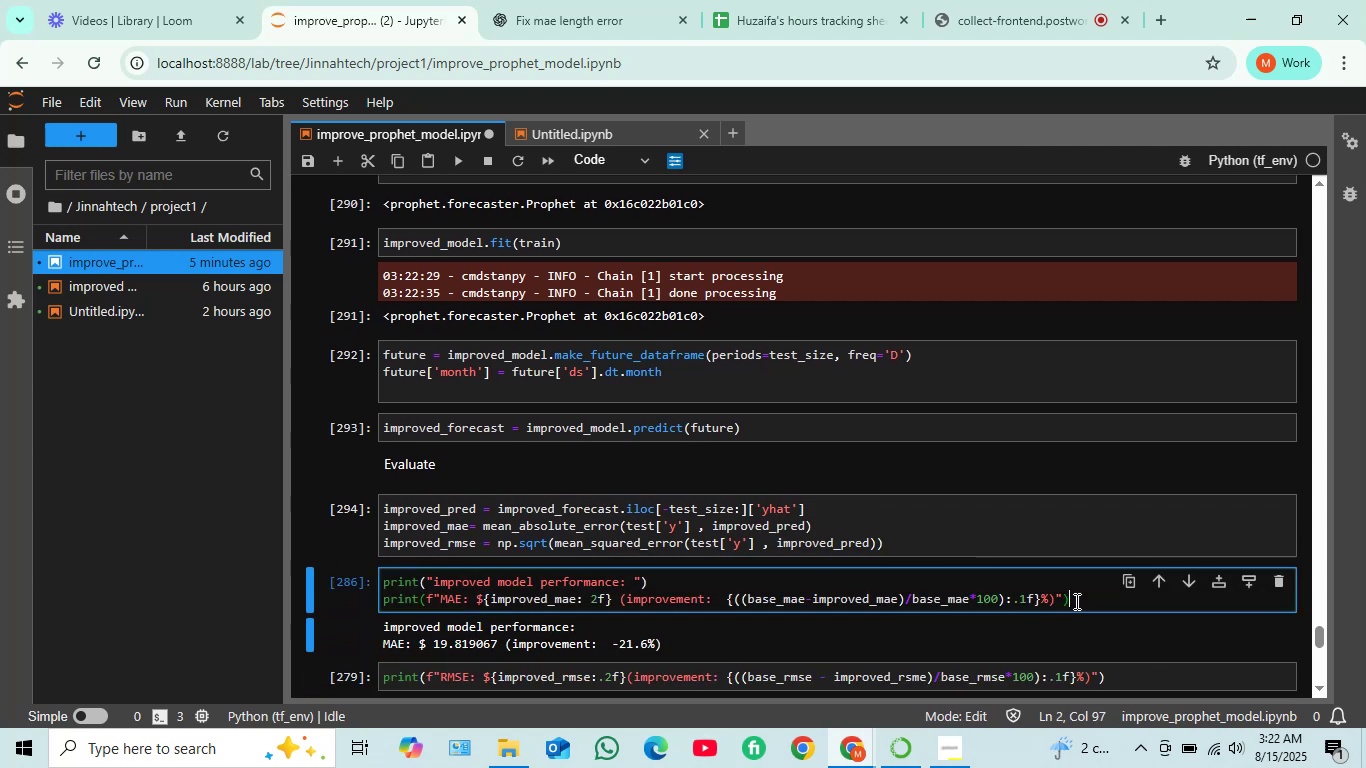 
key(Shift+Enter)
 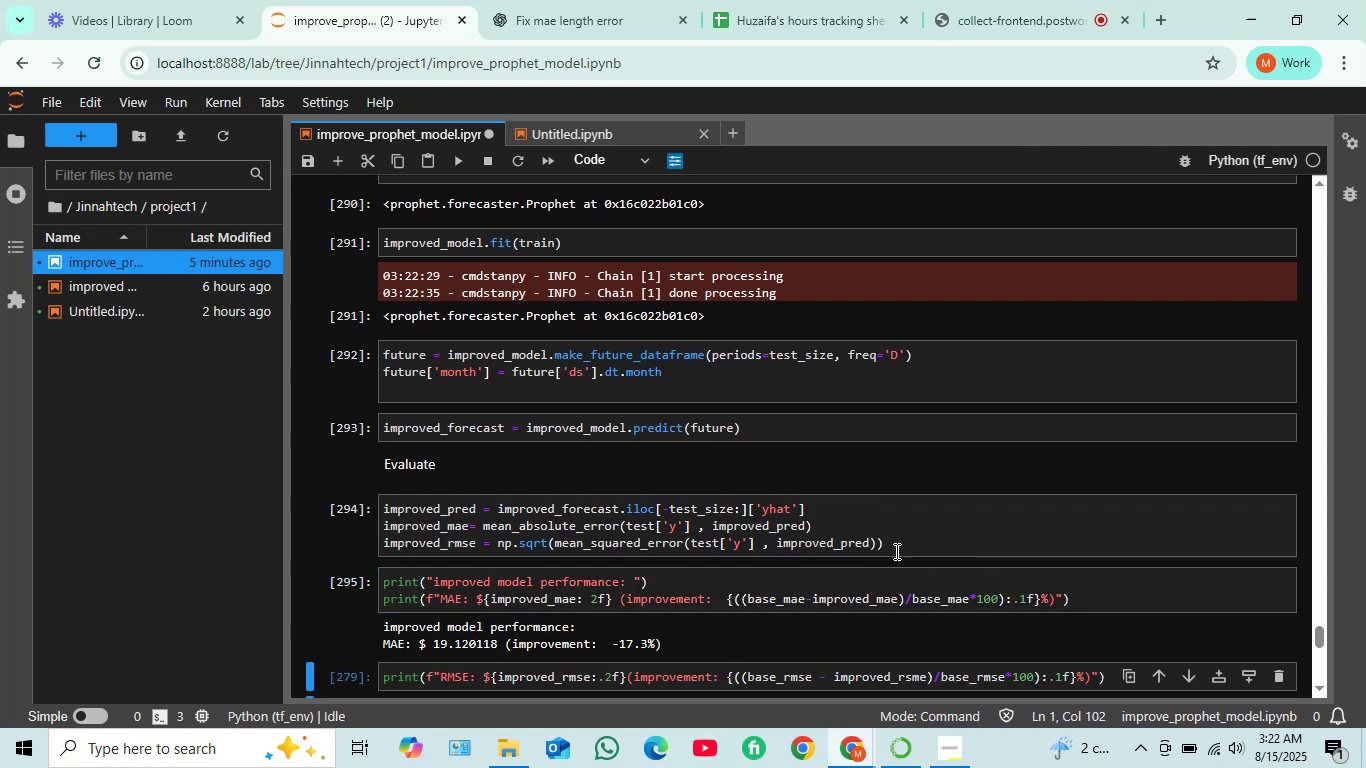 
scroll: coordinate [887, 548], scroll_direction: down, amount: 1.0
 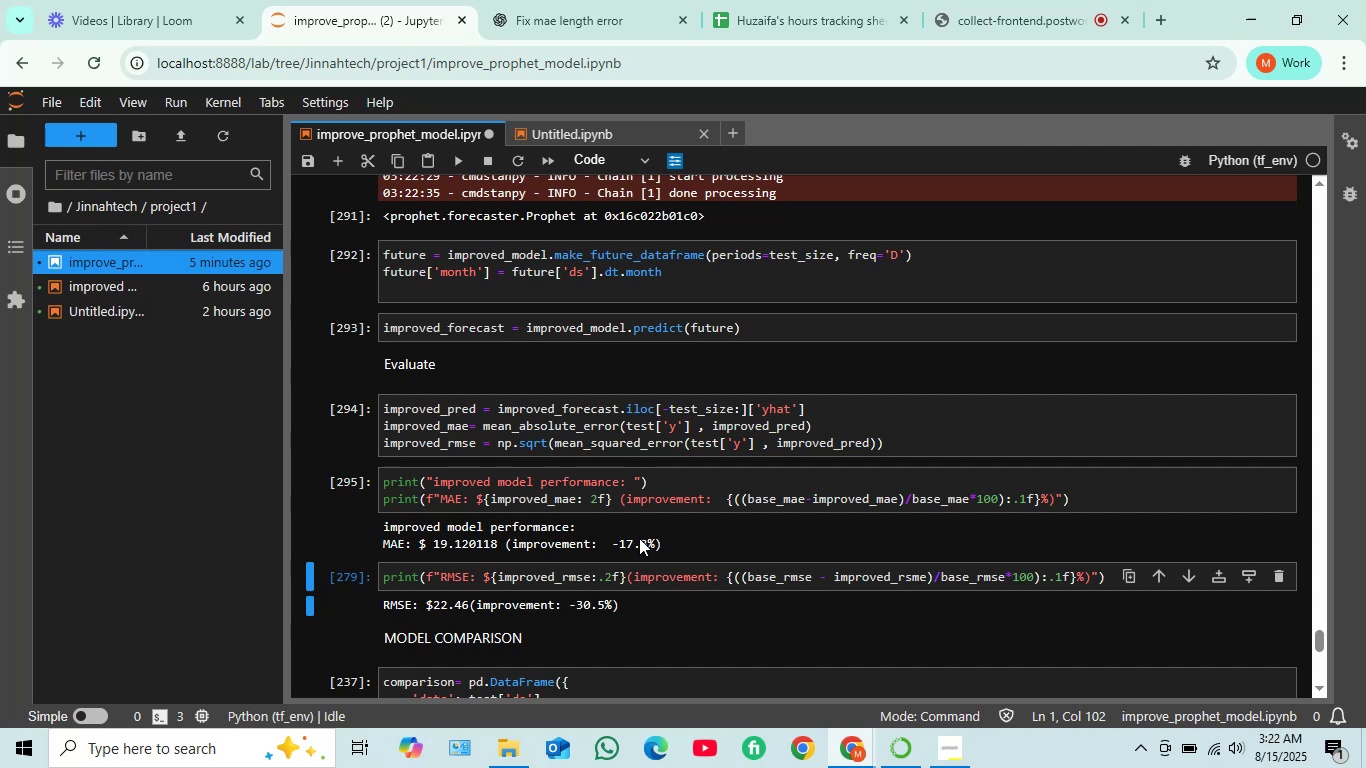 
wait(7.27)
 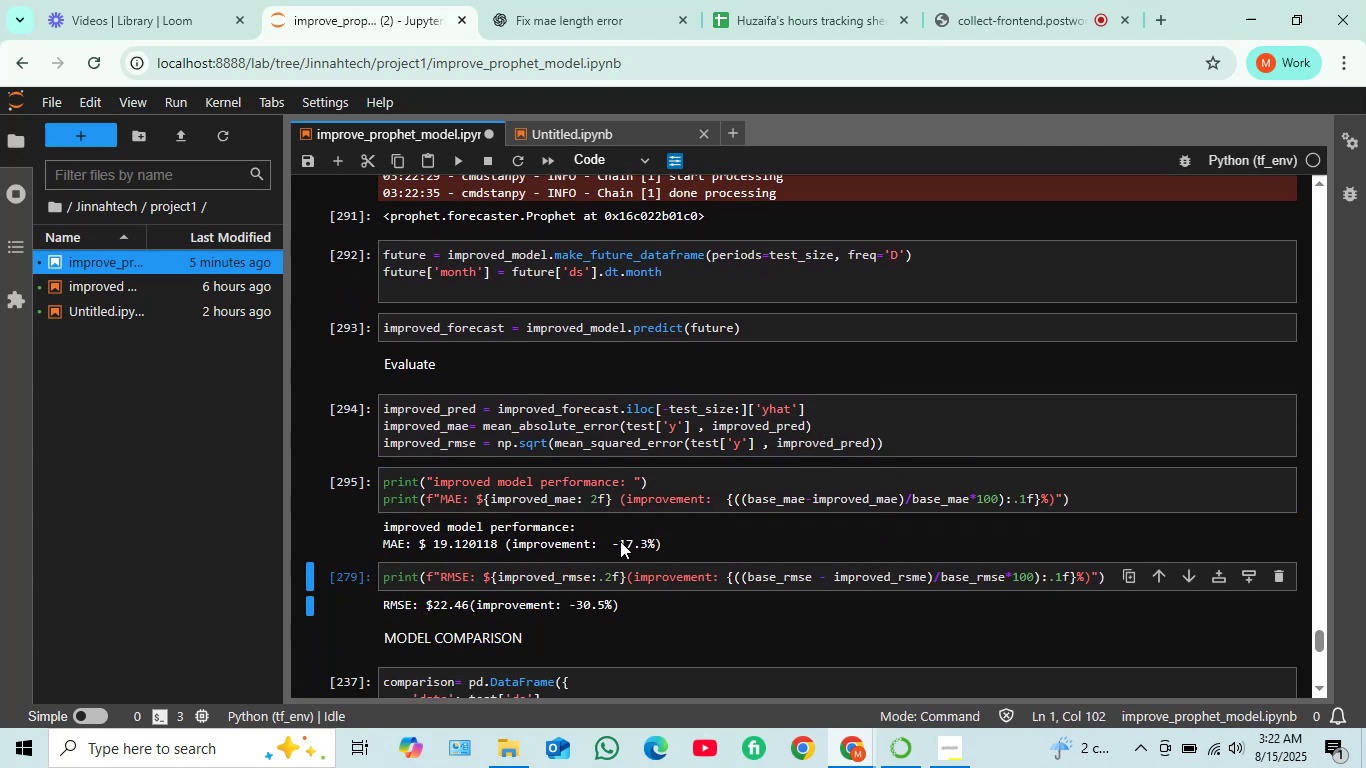 
scroll: coordinate [704, 534], scroll_direction: down, amount: 1.0
 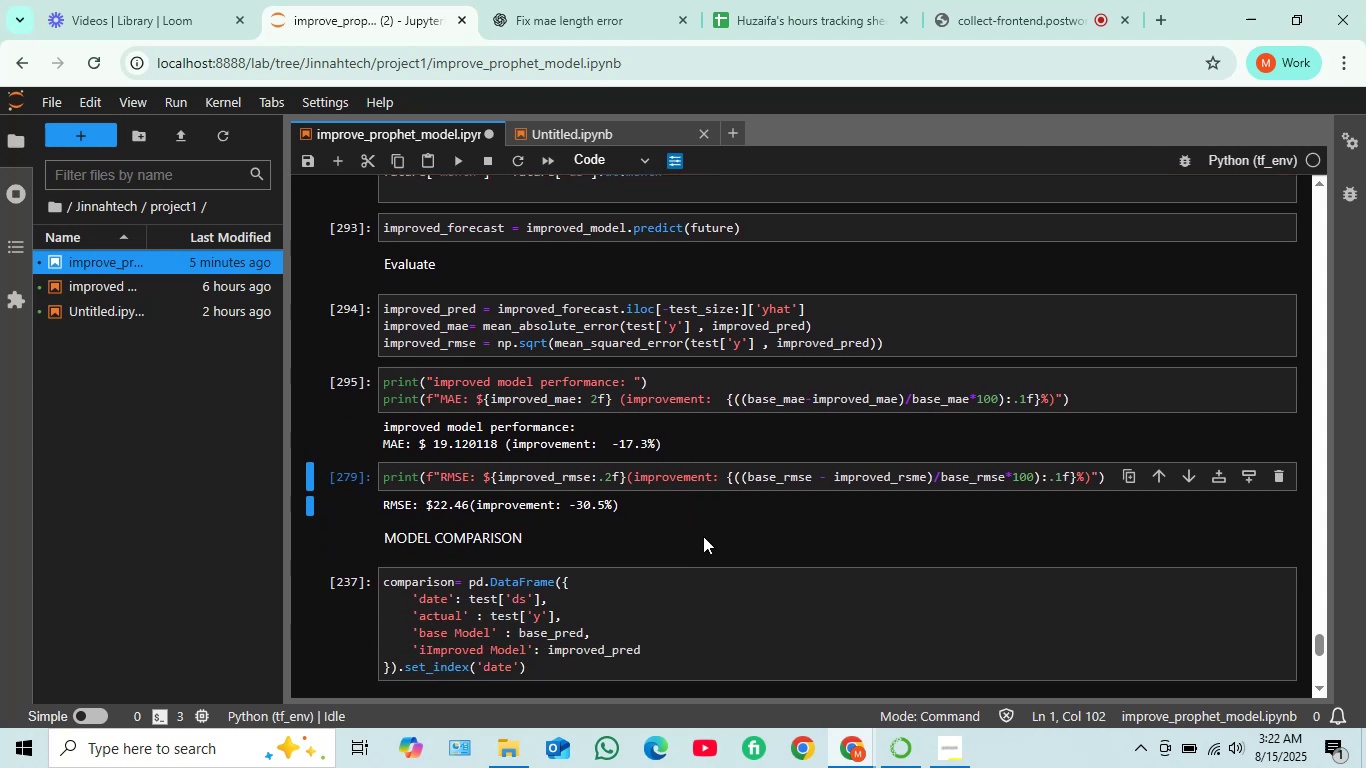 
scroll: coordinate [699, 537], scroll_direction: none, amount: 0.0
 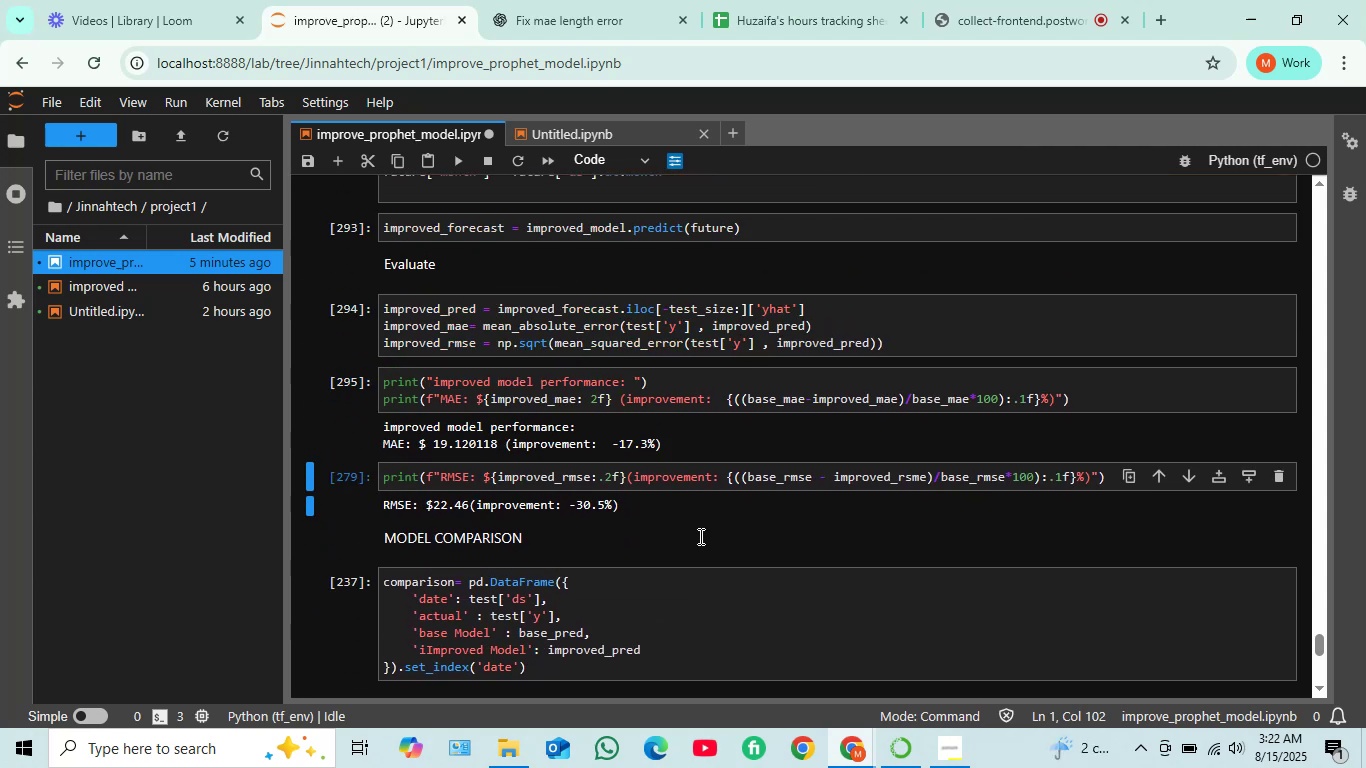 
scroll: coordinate [699, 536], scroll_direction: up, amount: 1.0
 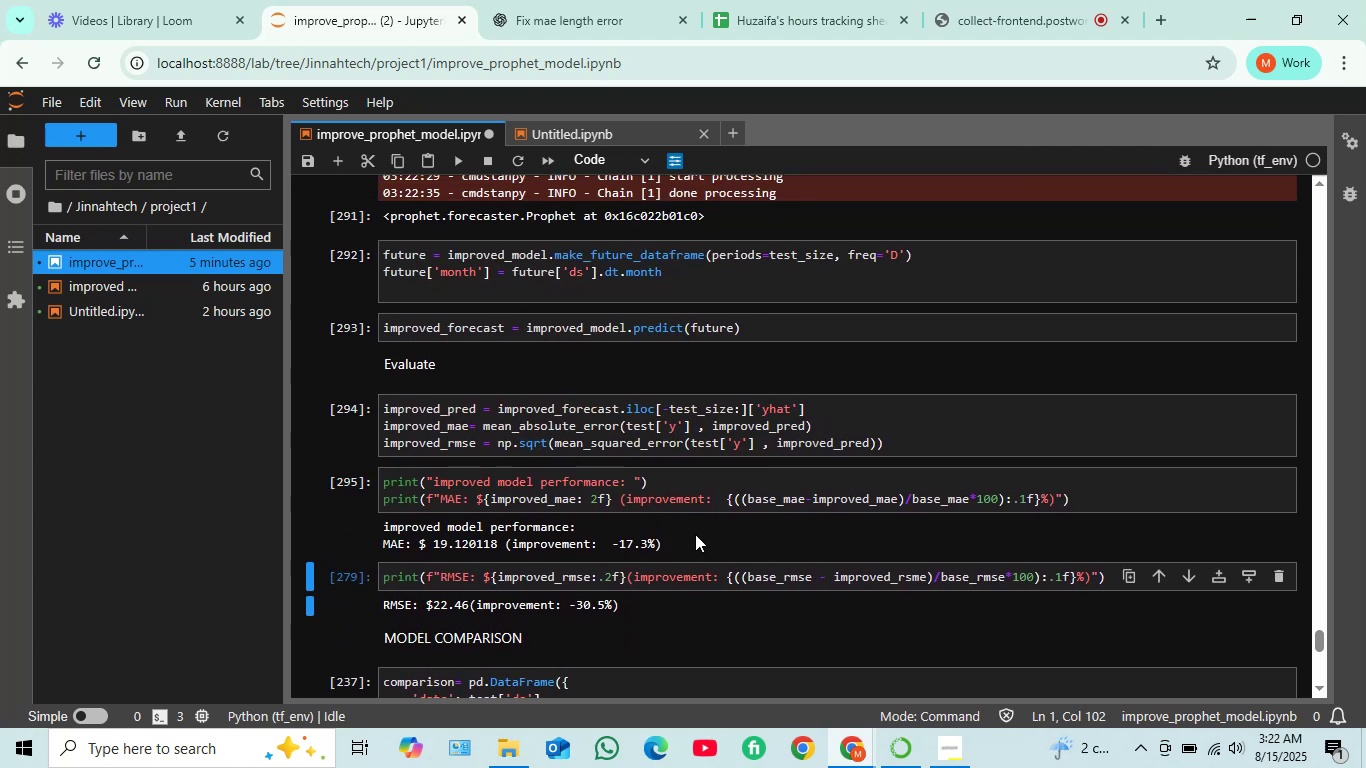 
scroll: coordinate [695, 534], scroll_direction: down, amount: 1.0
 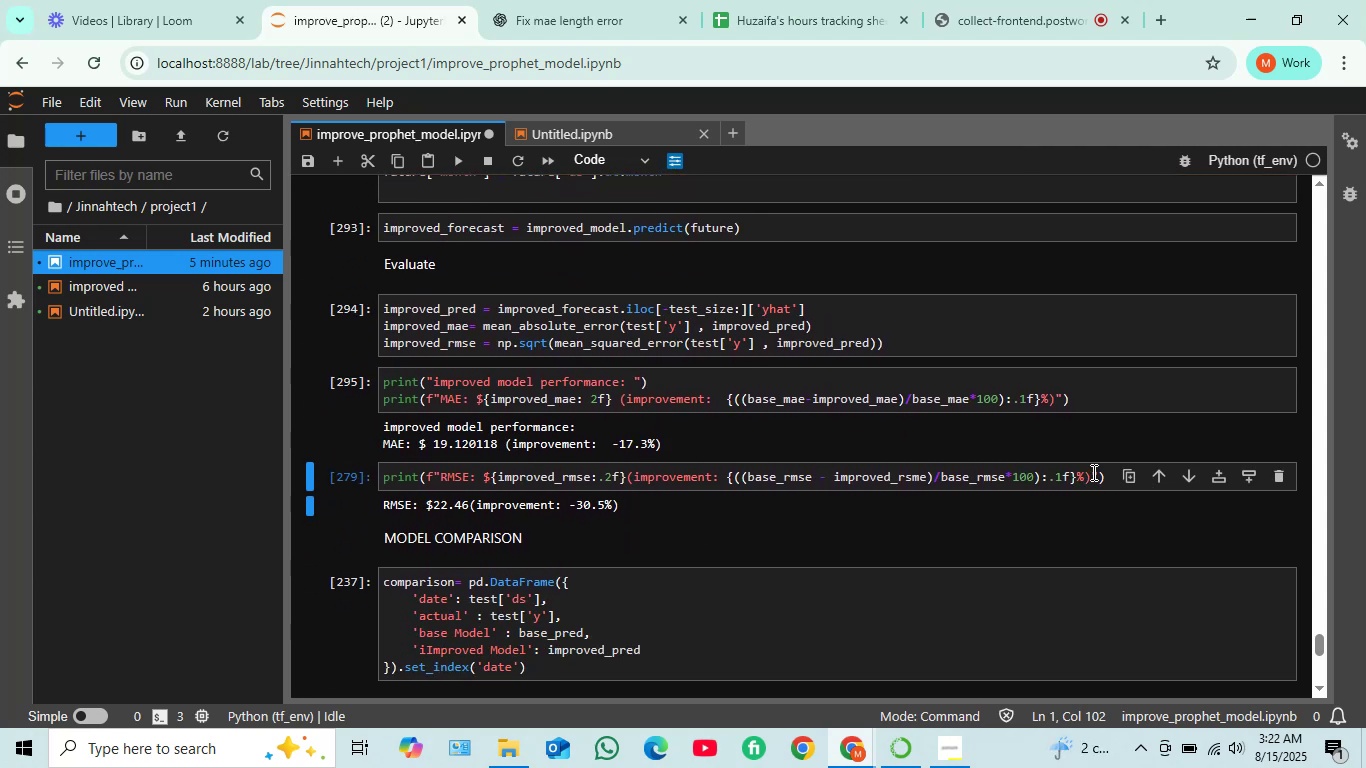 
left_click([1110, 472])
 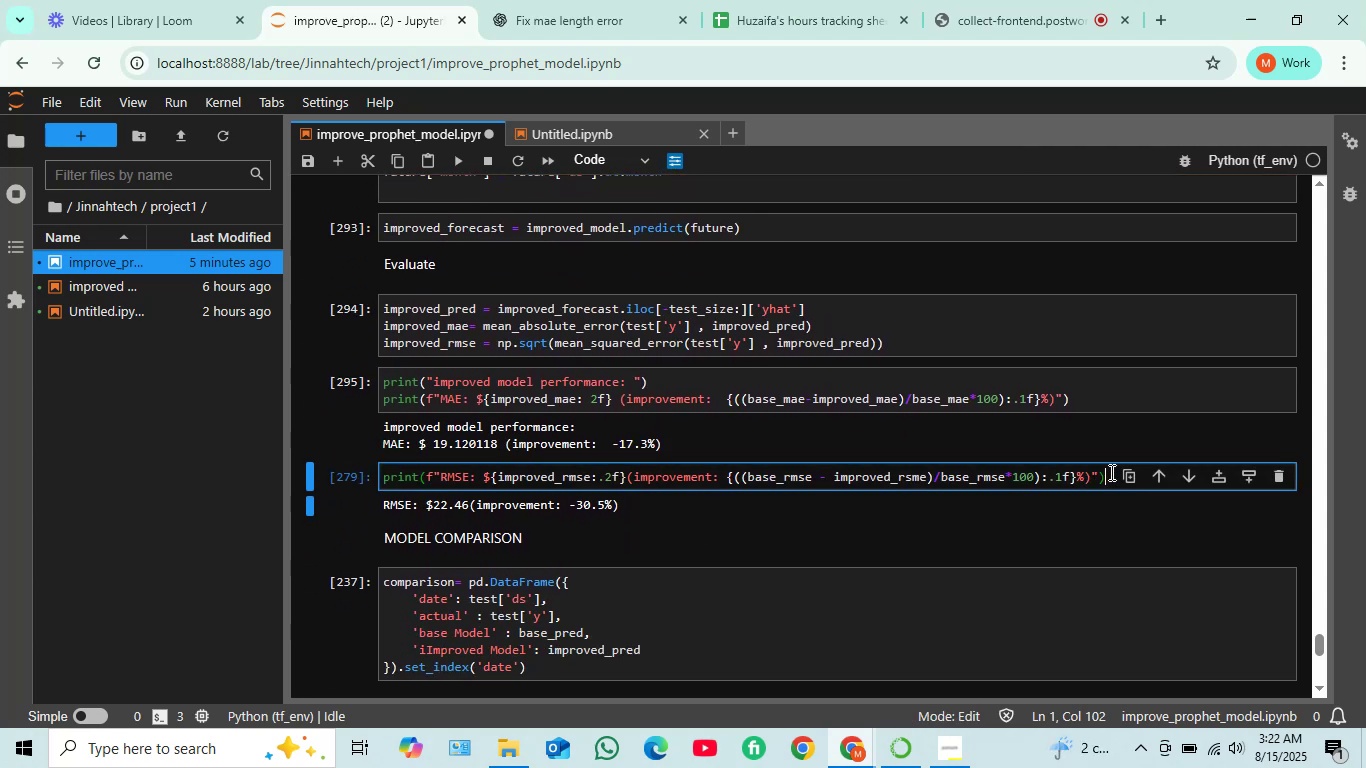 
key(Shift+ShiftRight)
 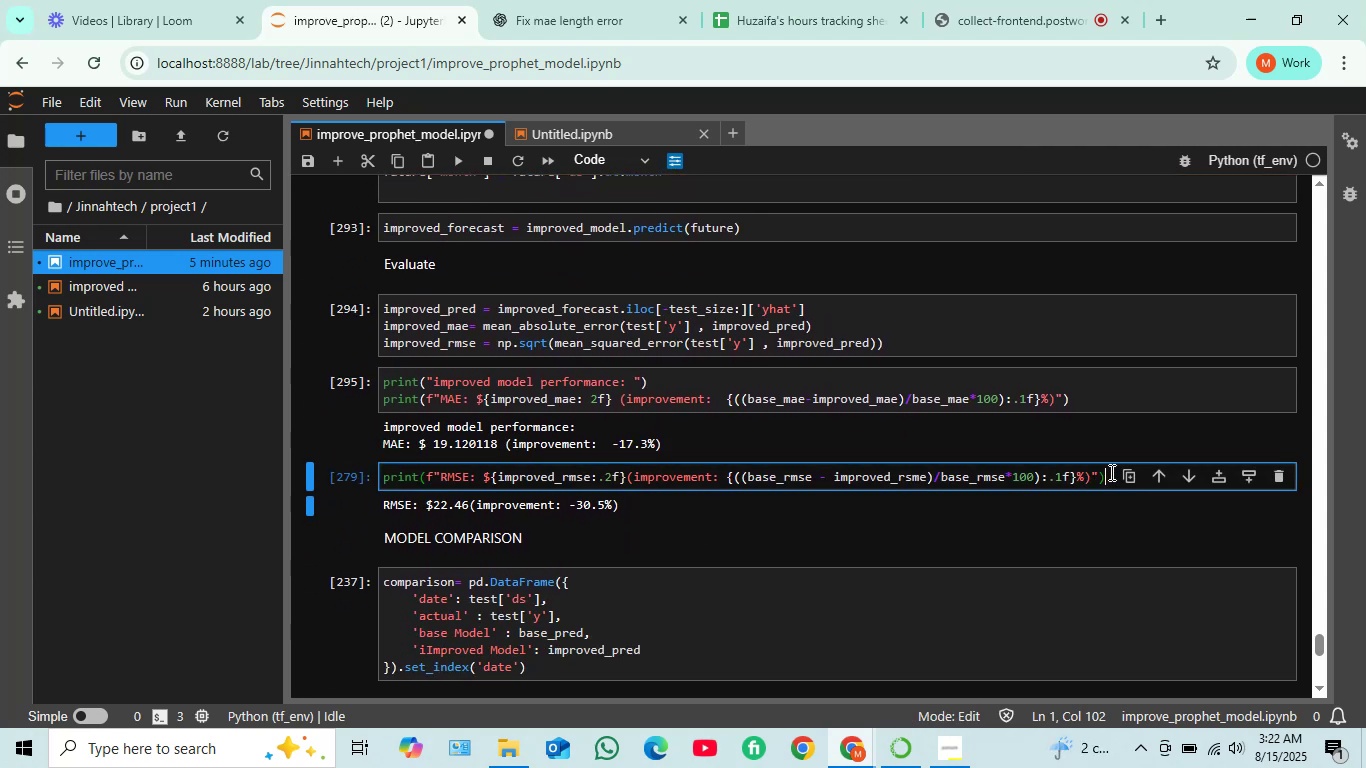 
key(Shift+Enter)
 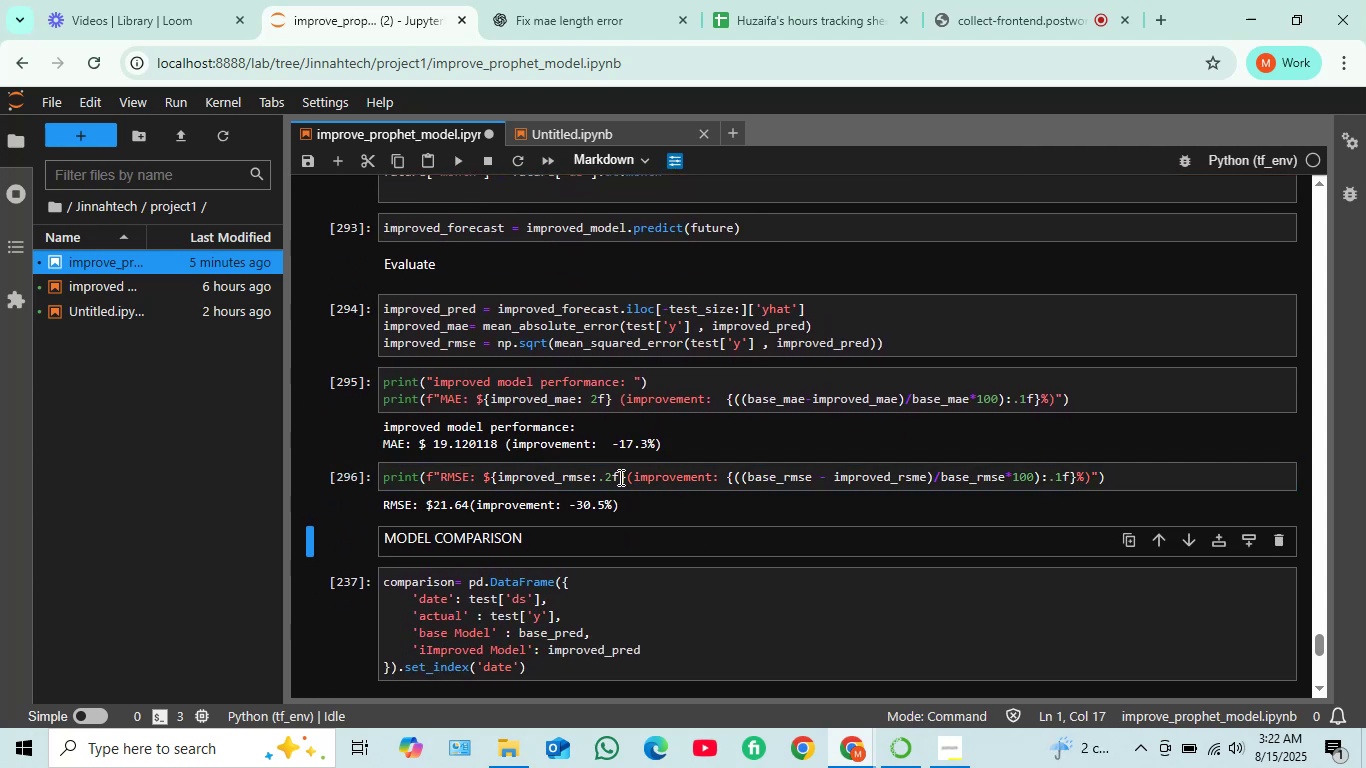 
scroll: coordinate [617, 475], scroll_direction: down, amount: 1.0
 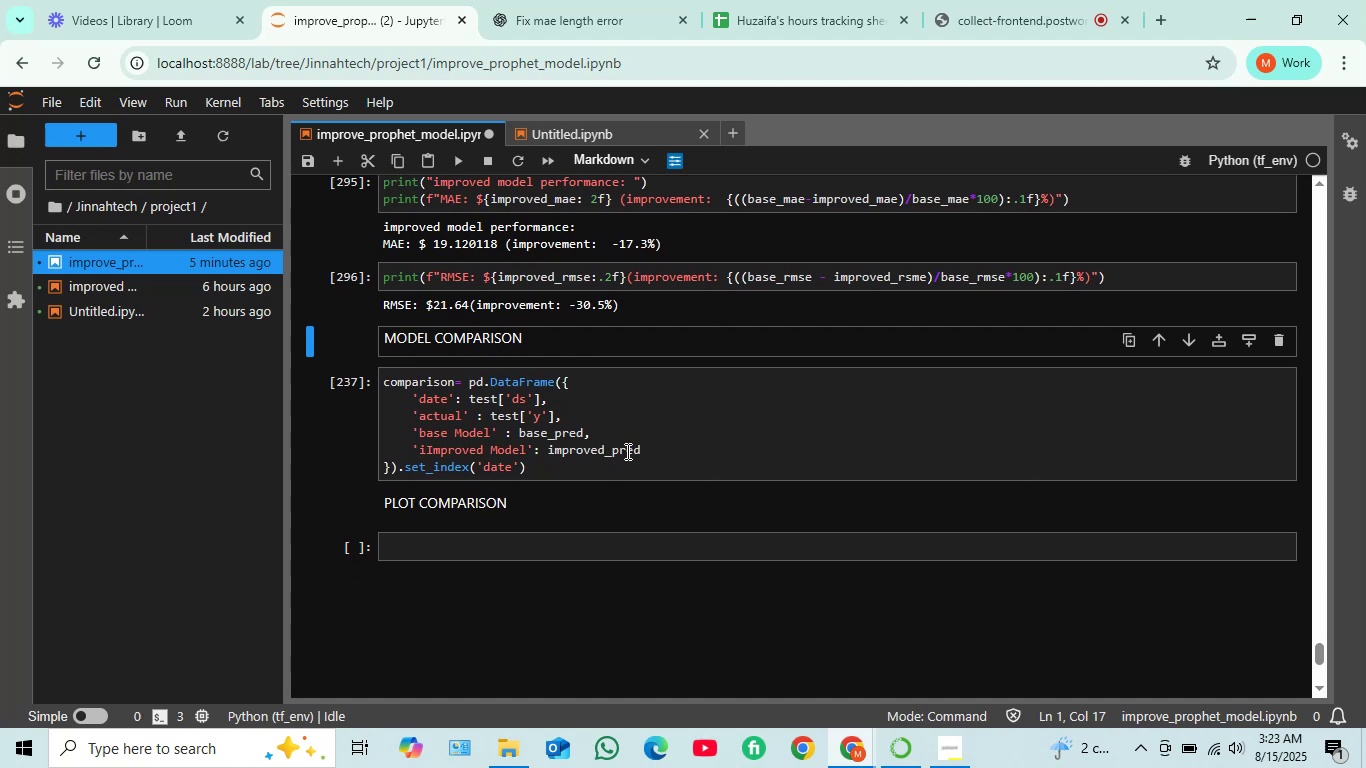 
scroll: coordinate [627, 448], scroll_direction: up, amount: 1.0
 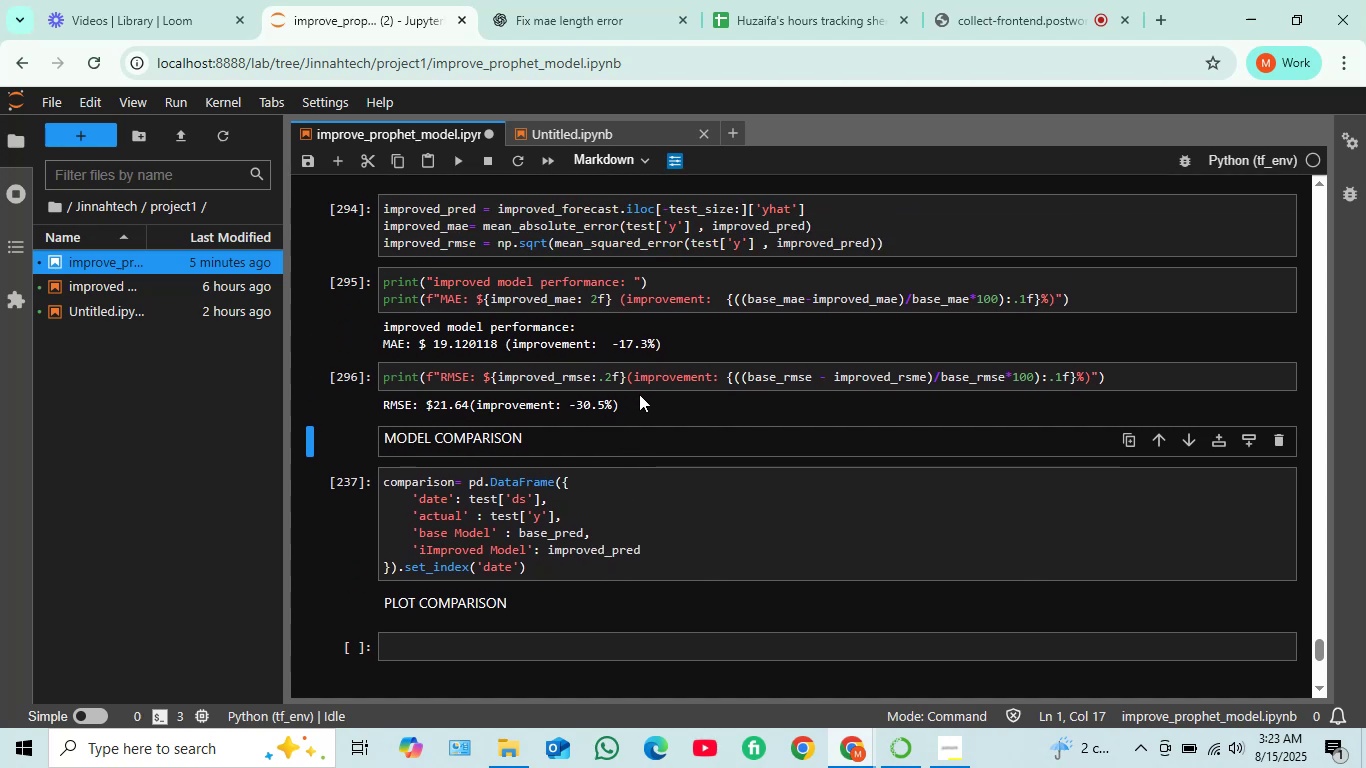 
wait(5.55)
 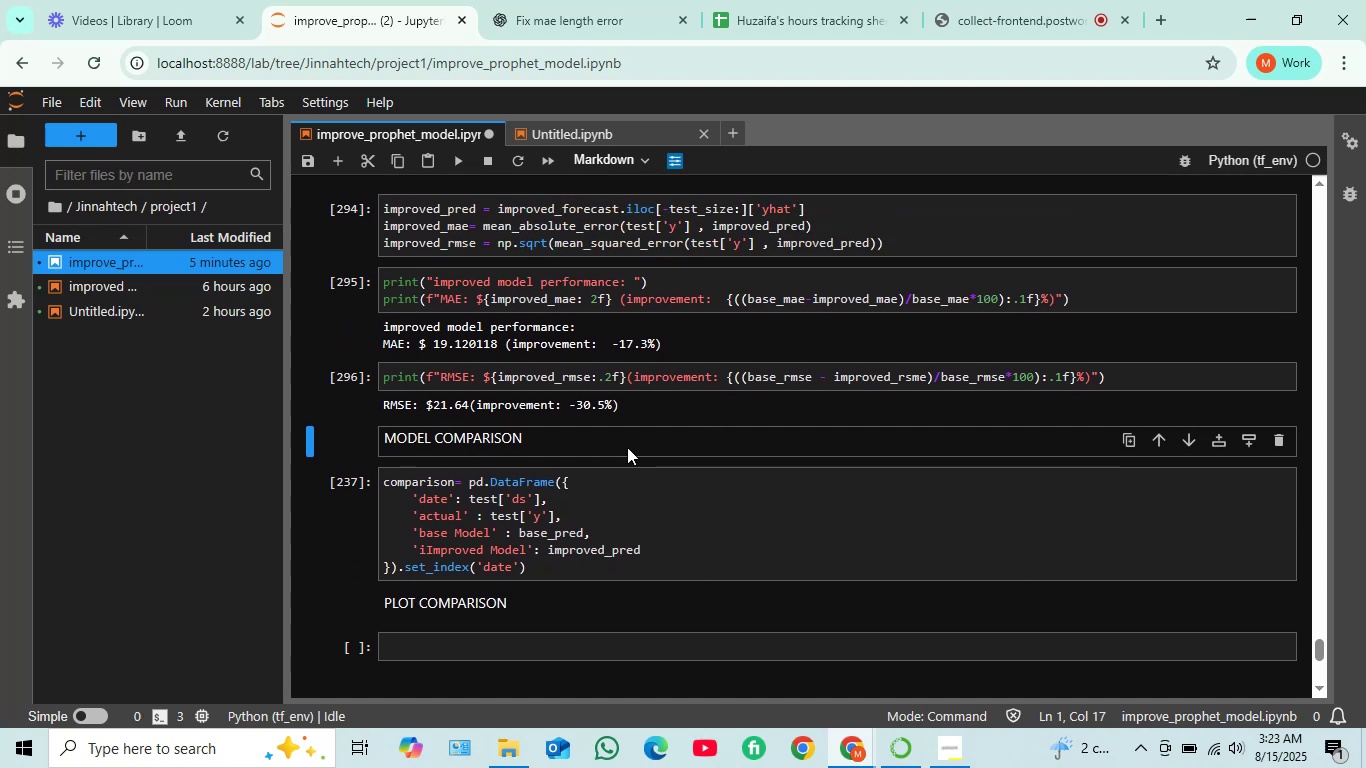 
left_click_drag(start_coordinate=[675, 348], to_coordinate=[378, 351])
 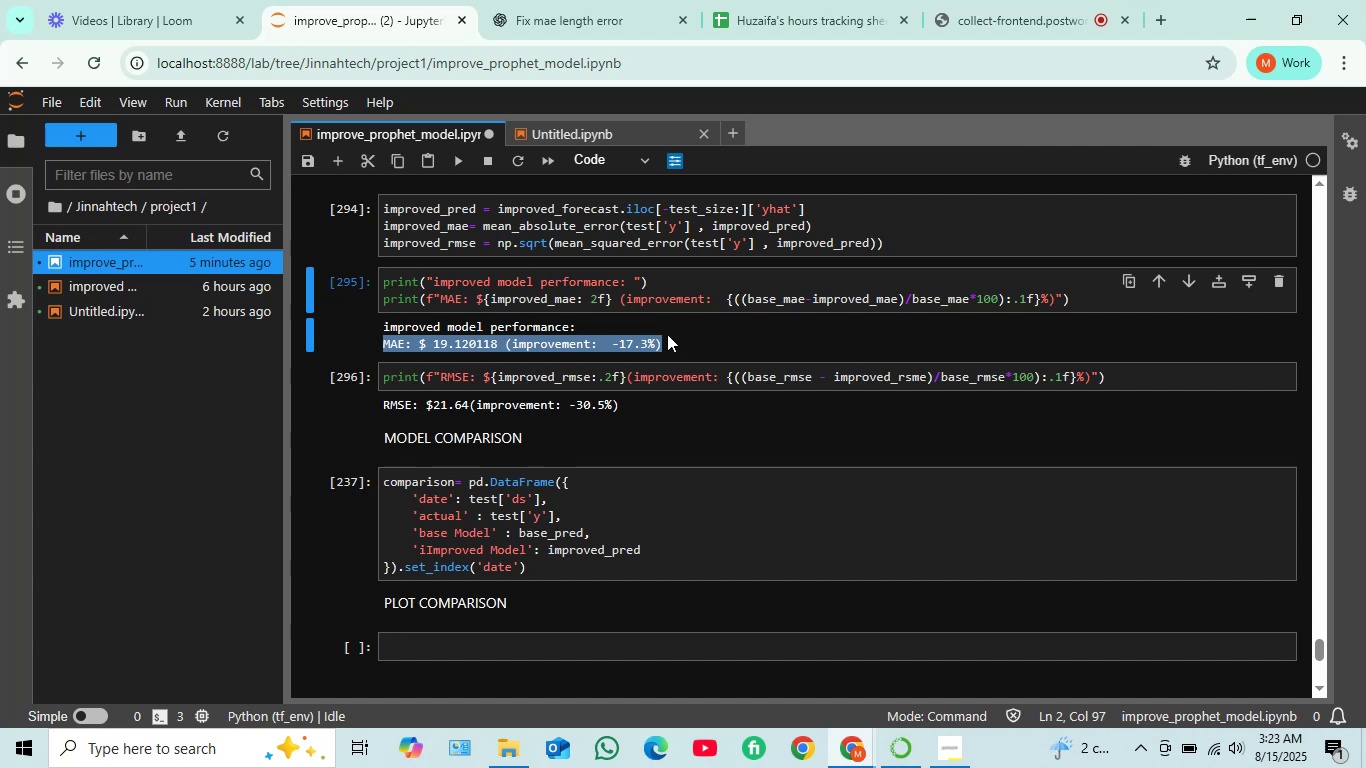 
left_click([662, 337])
 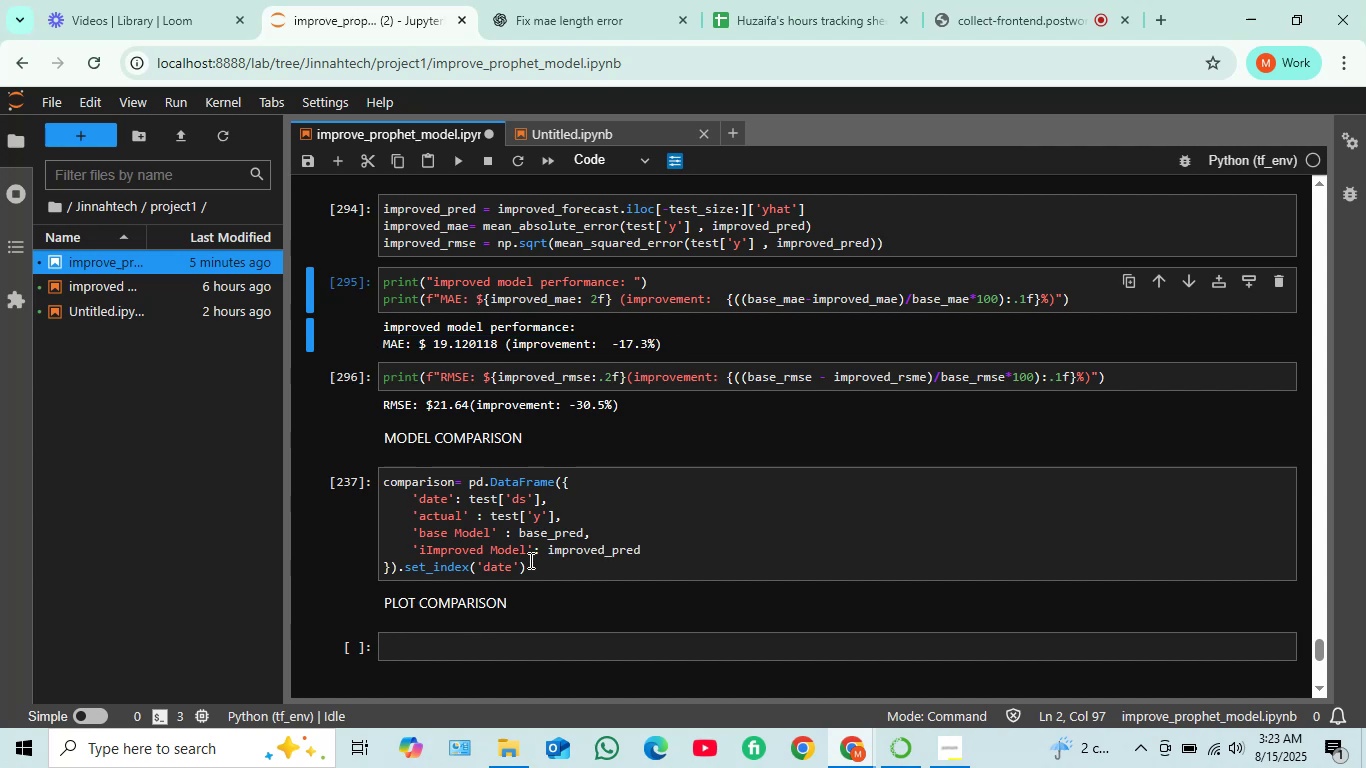 
wait(5.84)
 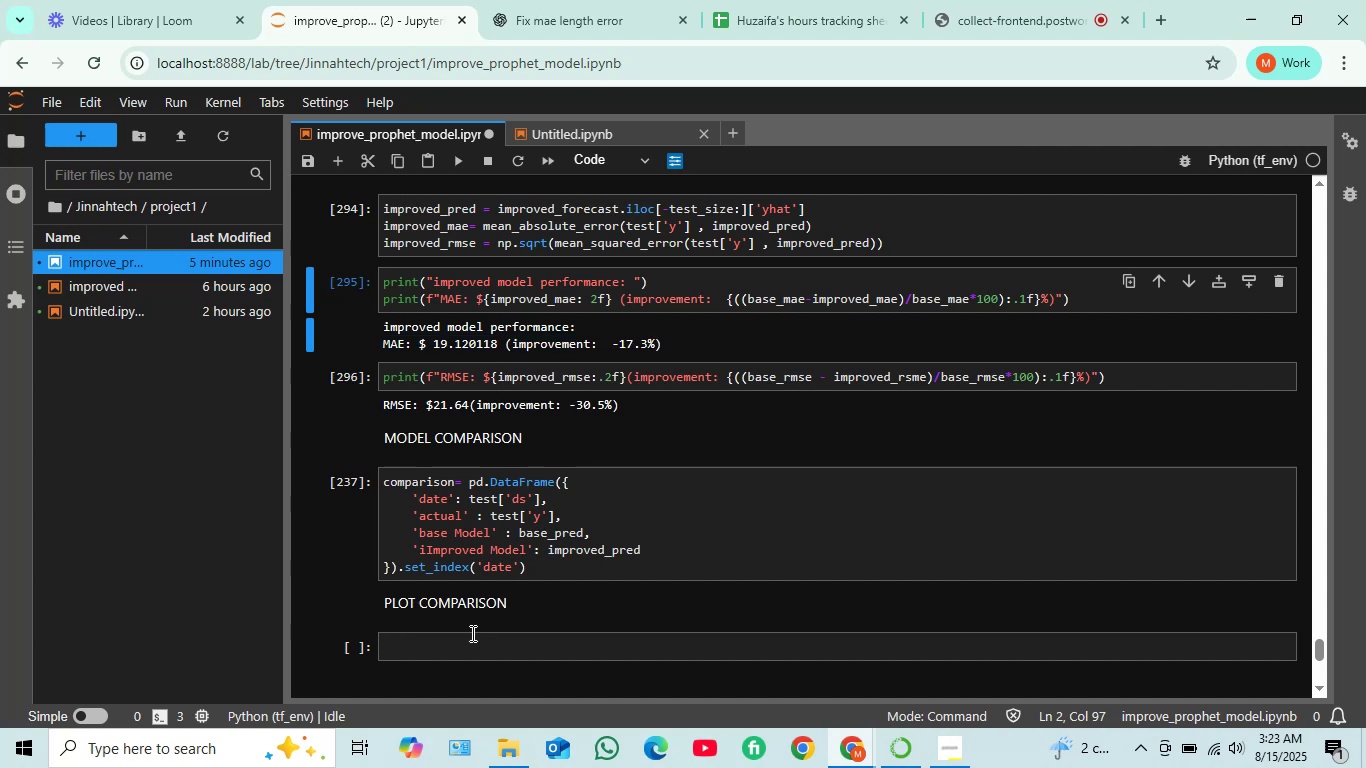 
left_click([477, 649])
 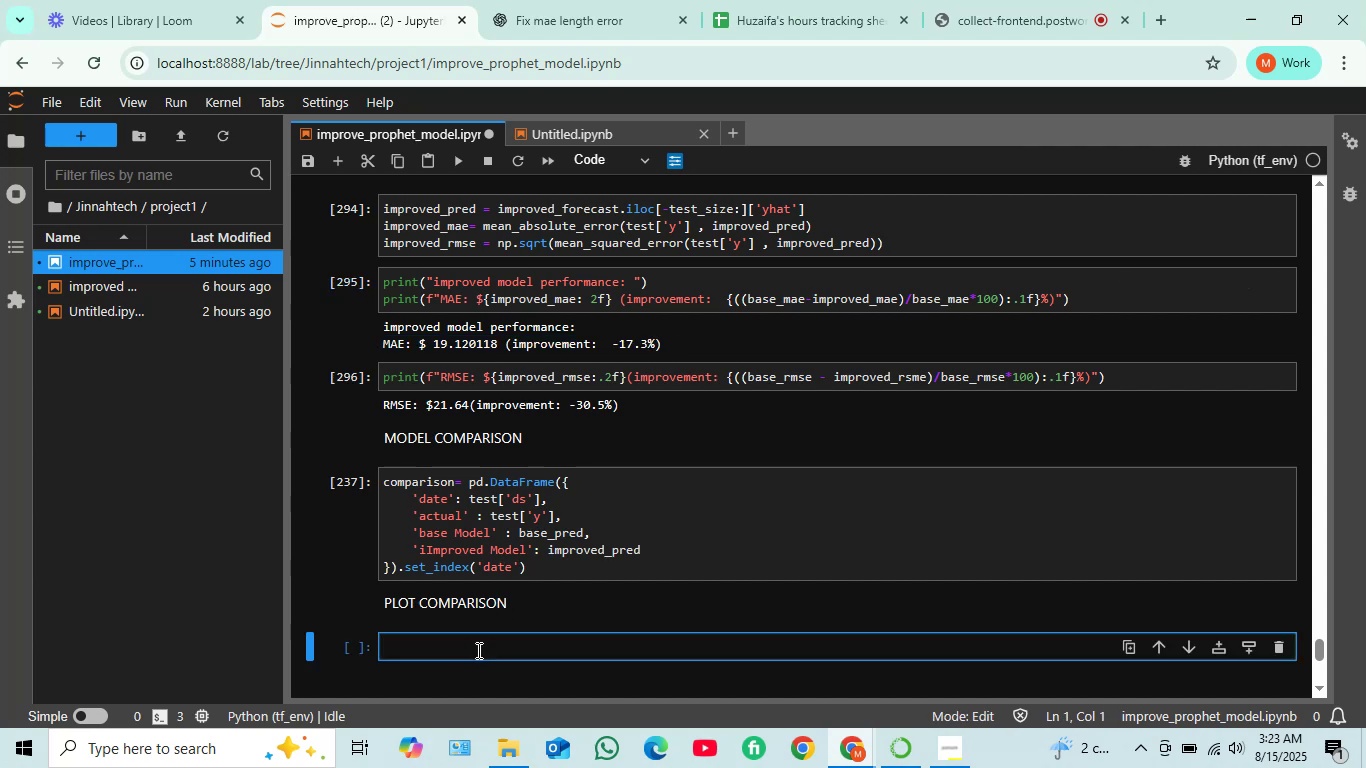 
type(plt.figure(fgsize=(15,7))
 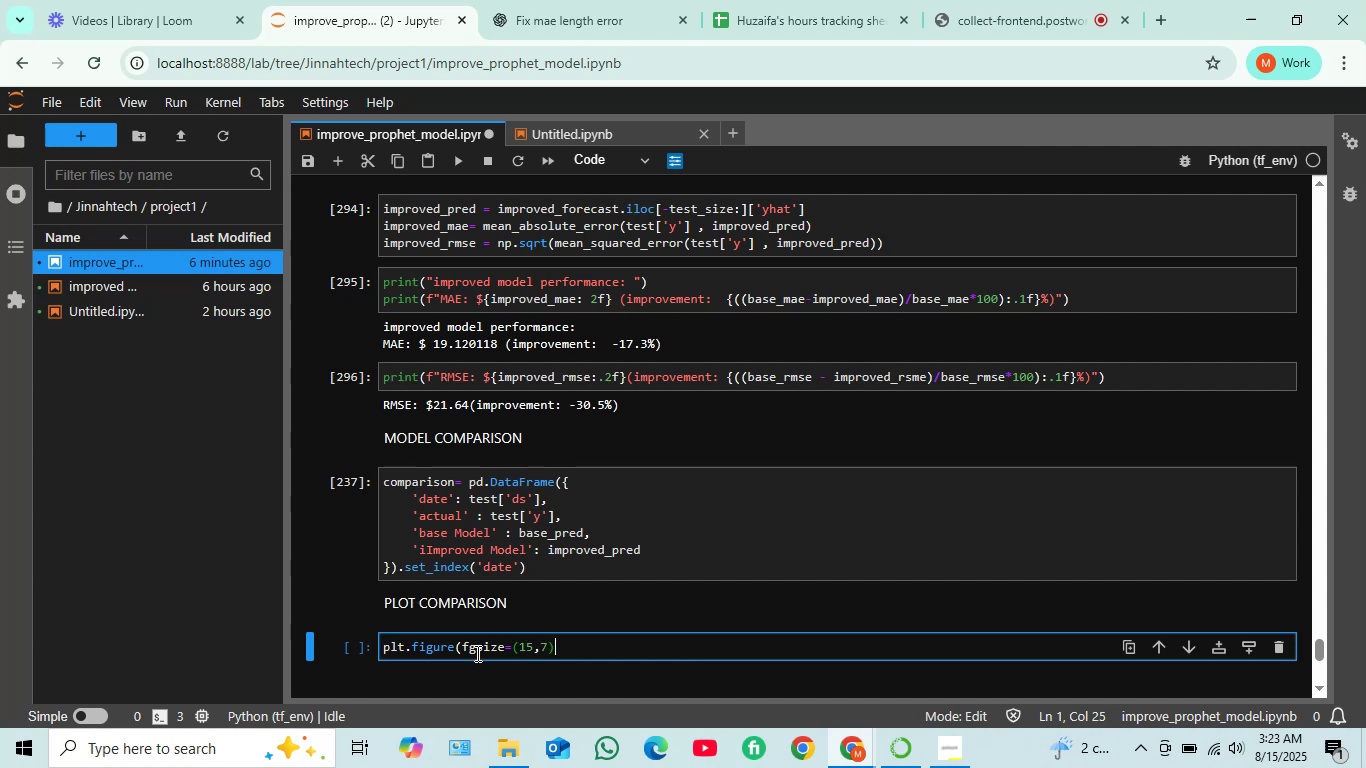 
key(Enter)
 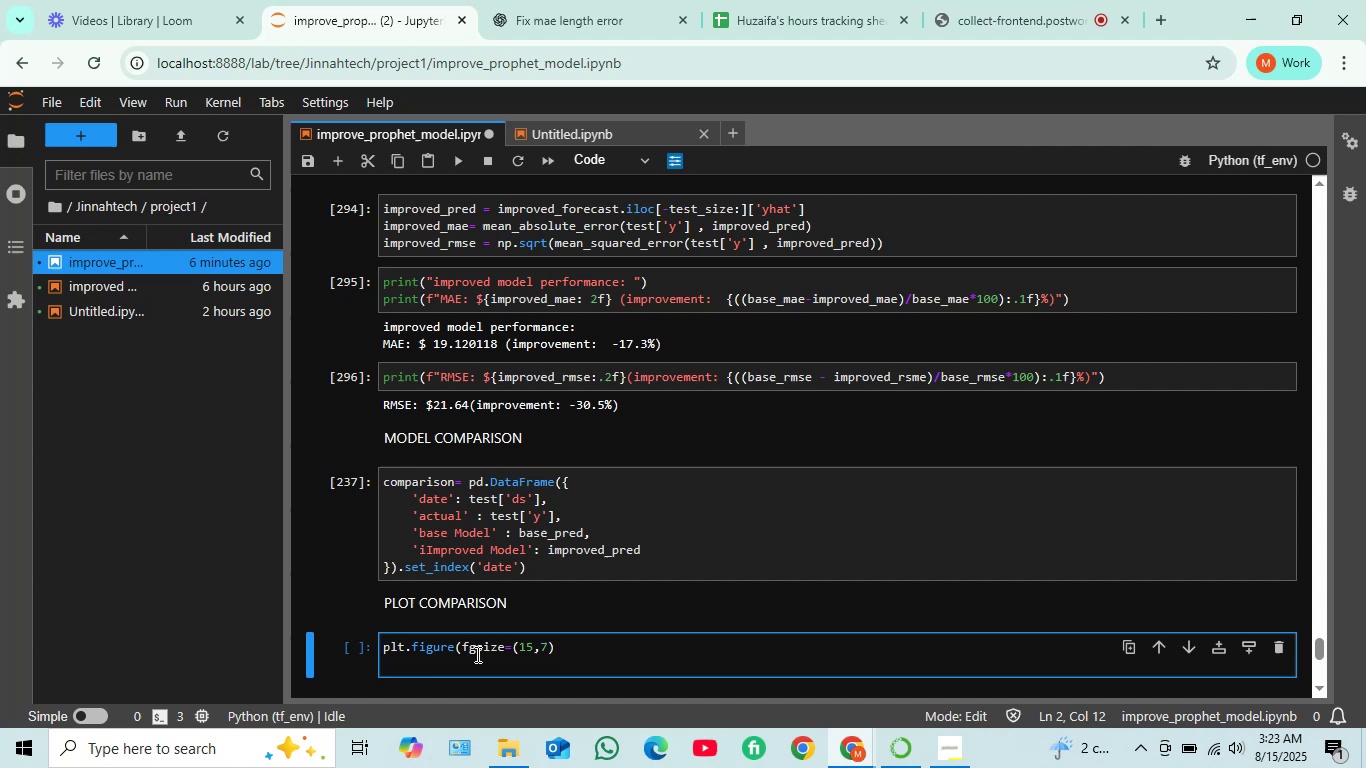 
type(plt.plot(coma)
key(Backspace)
type(parison.index)
 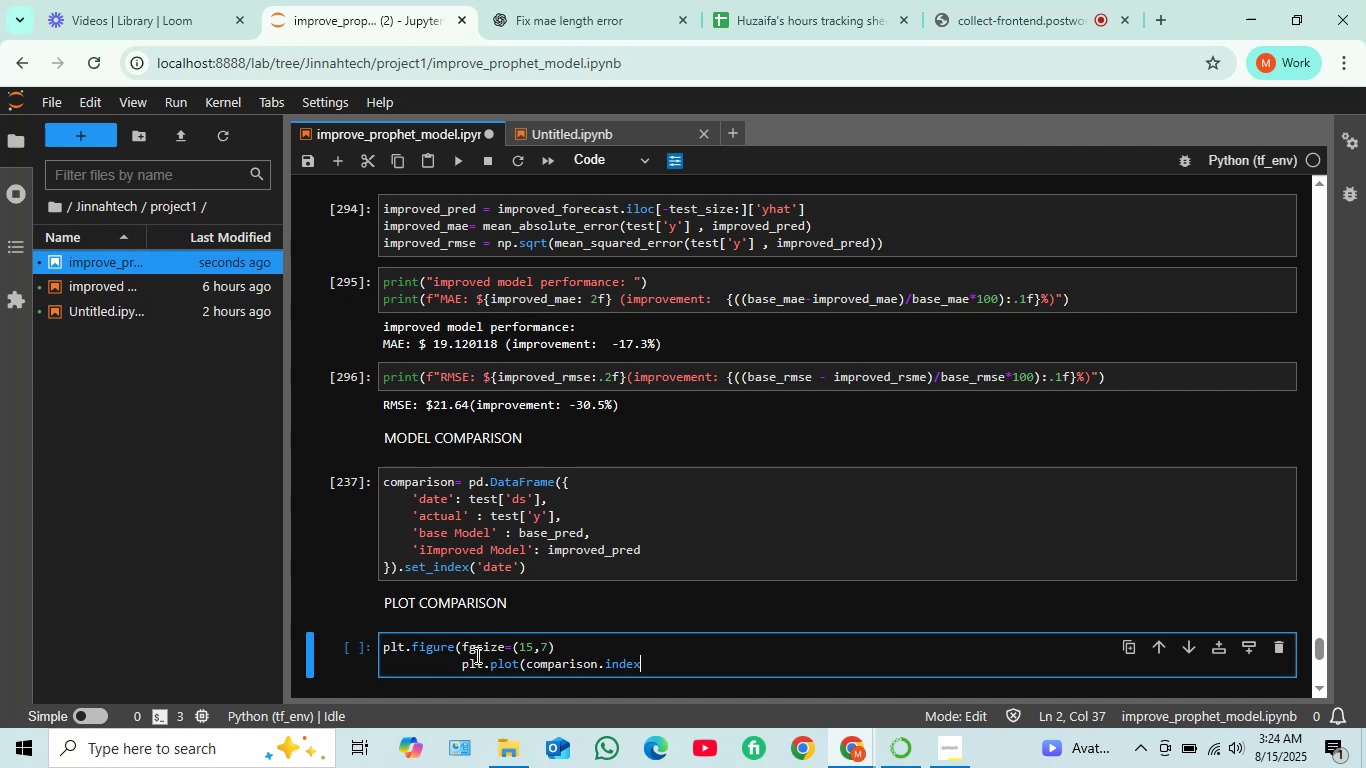 
key(Space)
 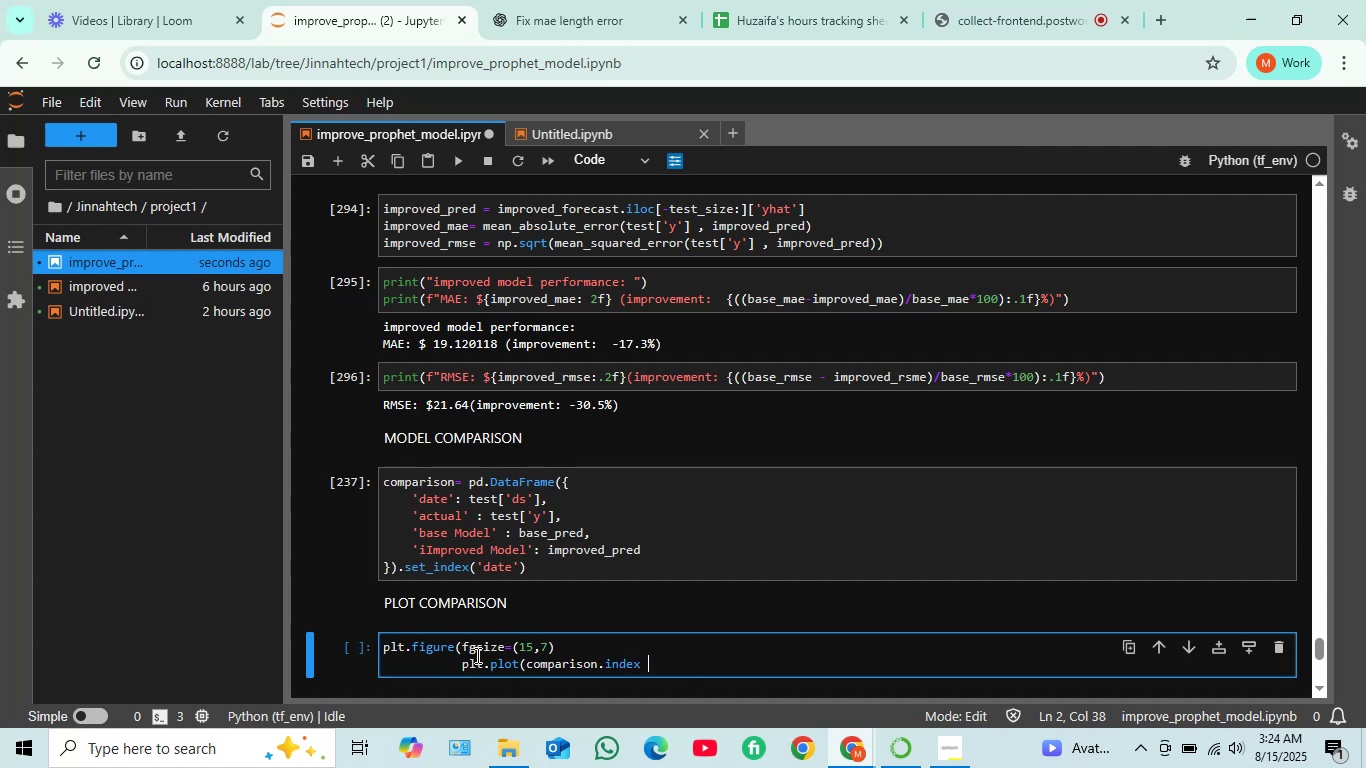 
key(Comma)
 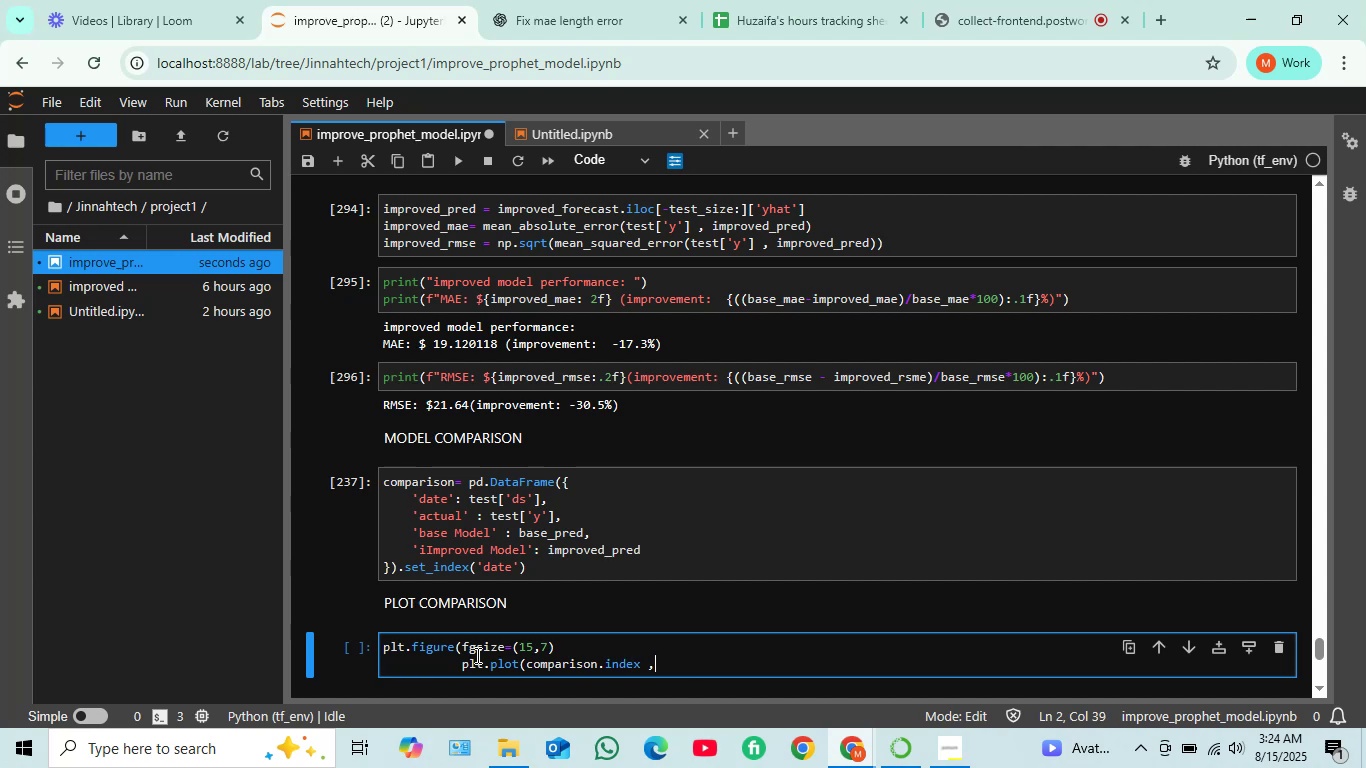 
key(Space)
 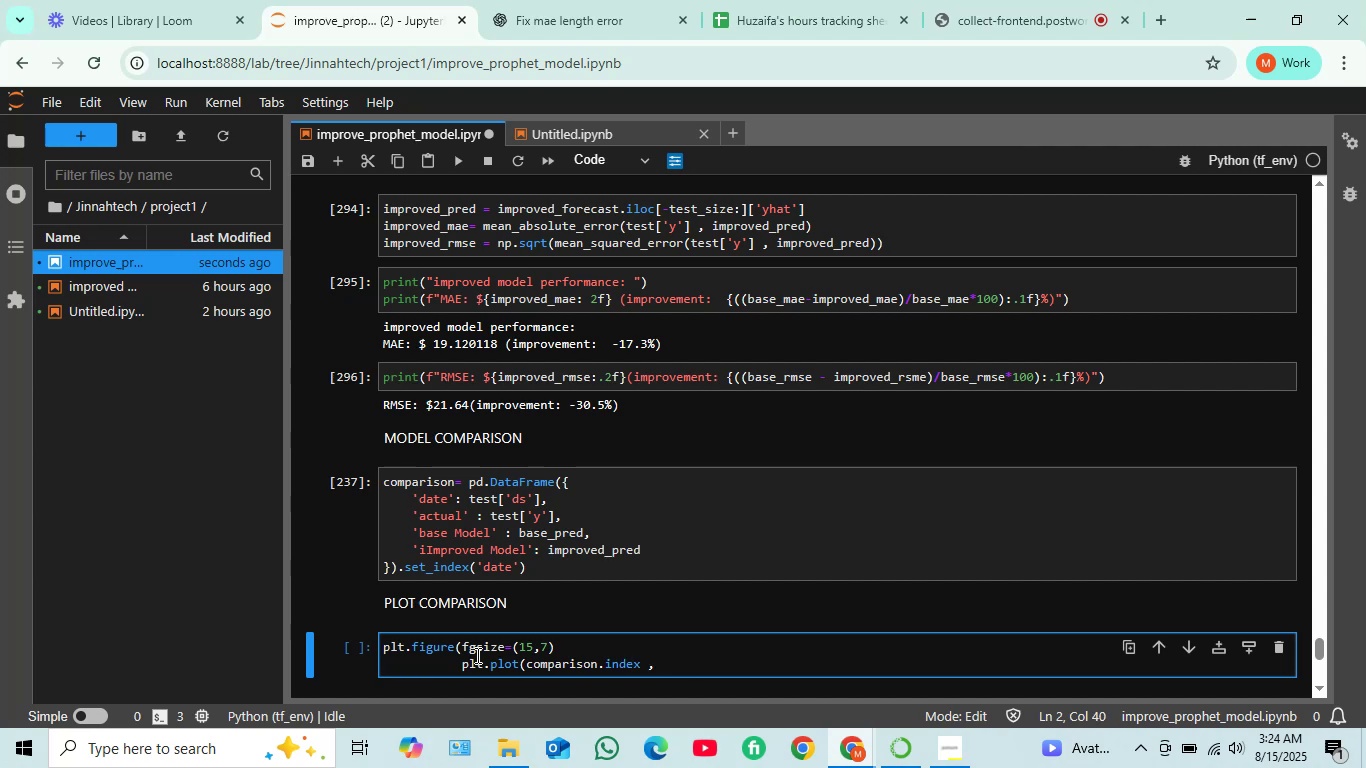 
wait(9.1)
 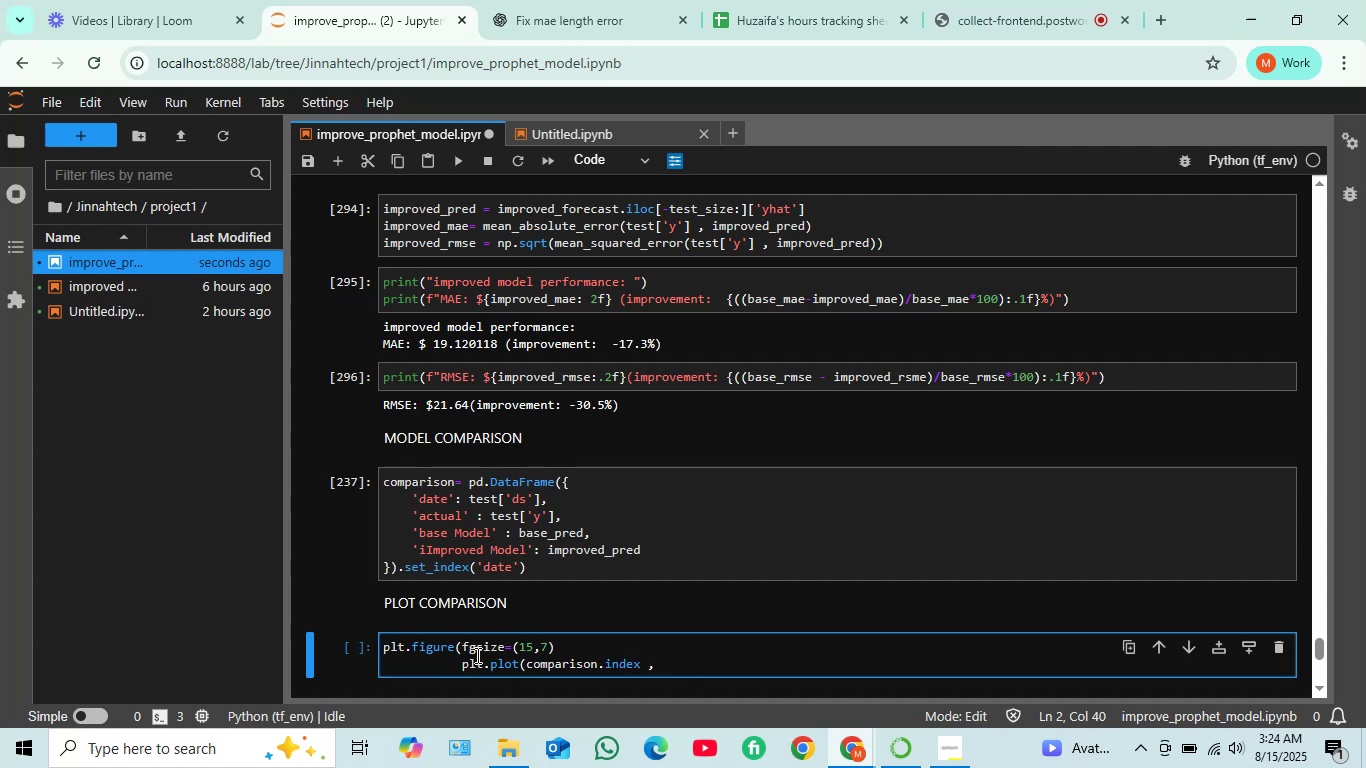 
type(comparison[Actua)
 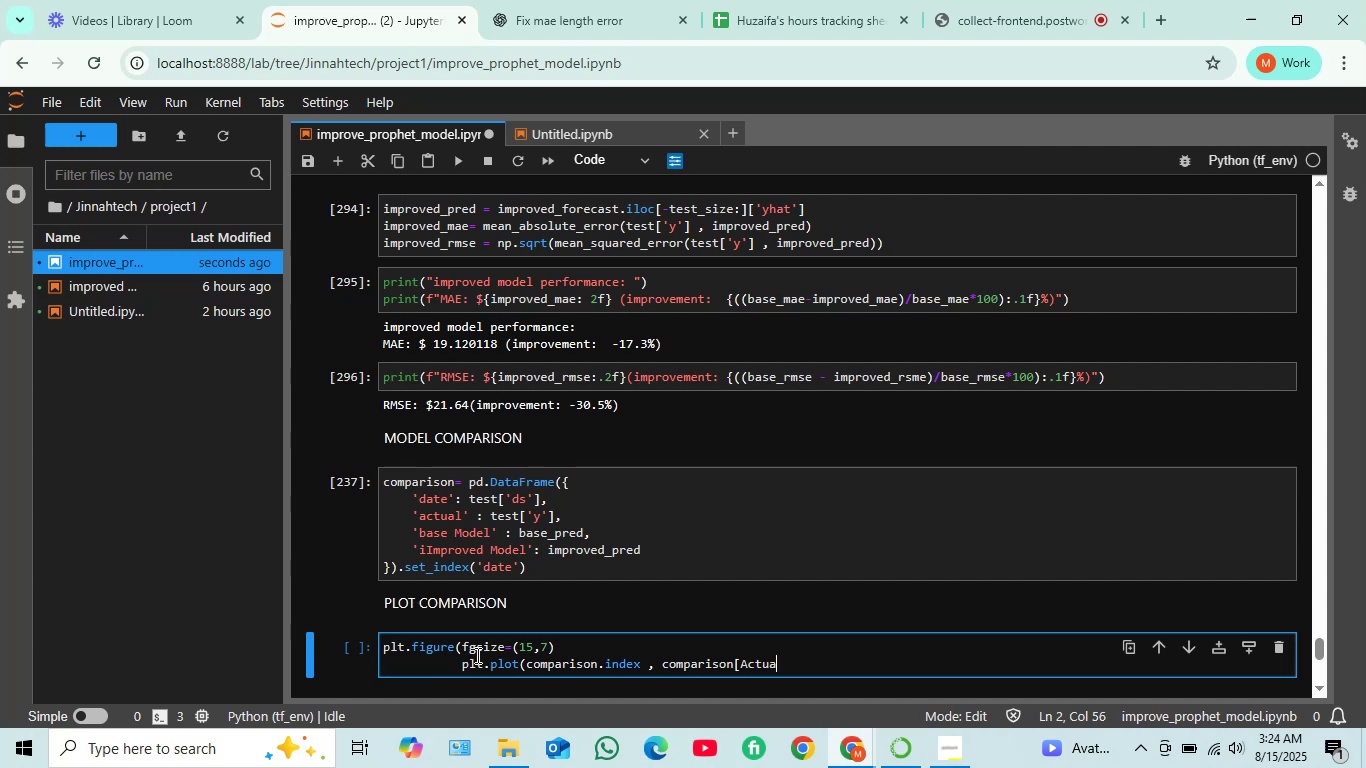 
wait(5.36)
 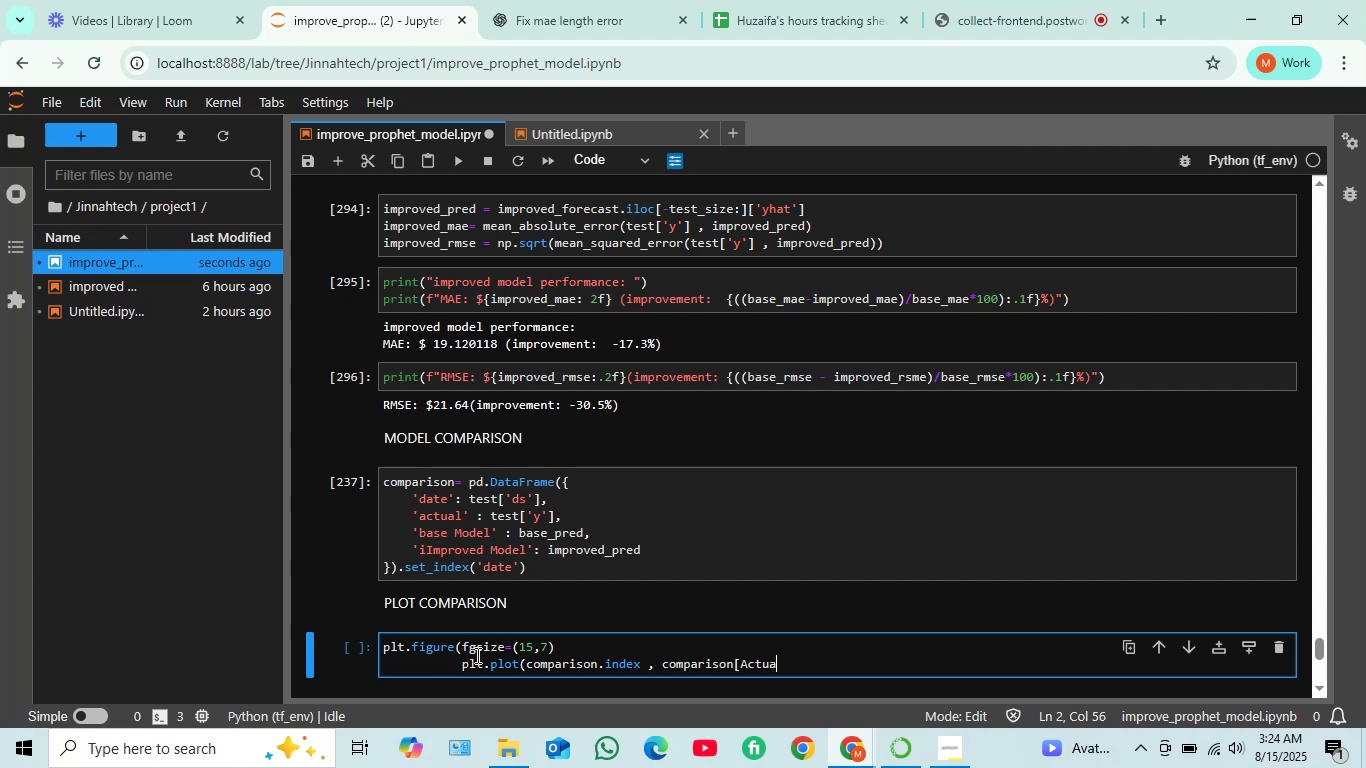 
key(ArrowLeft)
 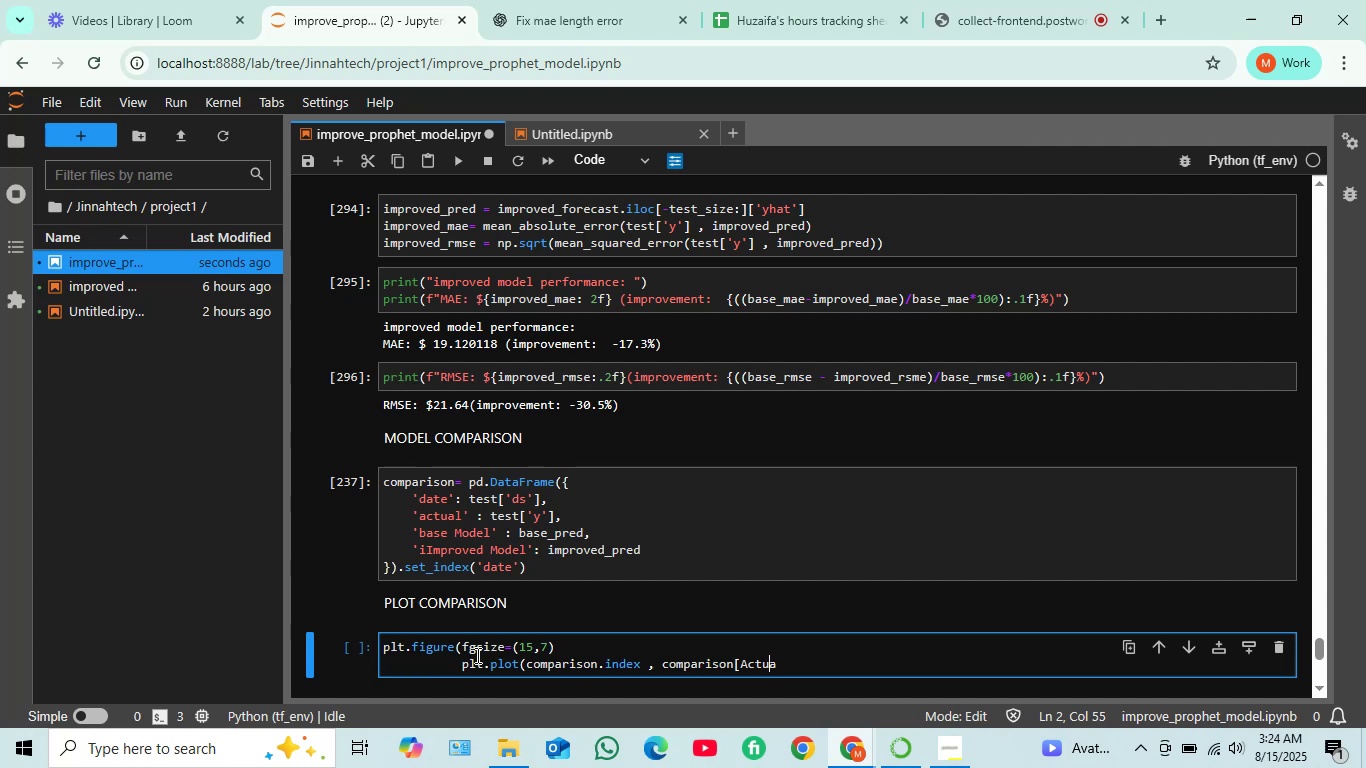 
key(ArrowLeft)
 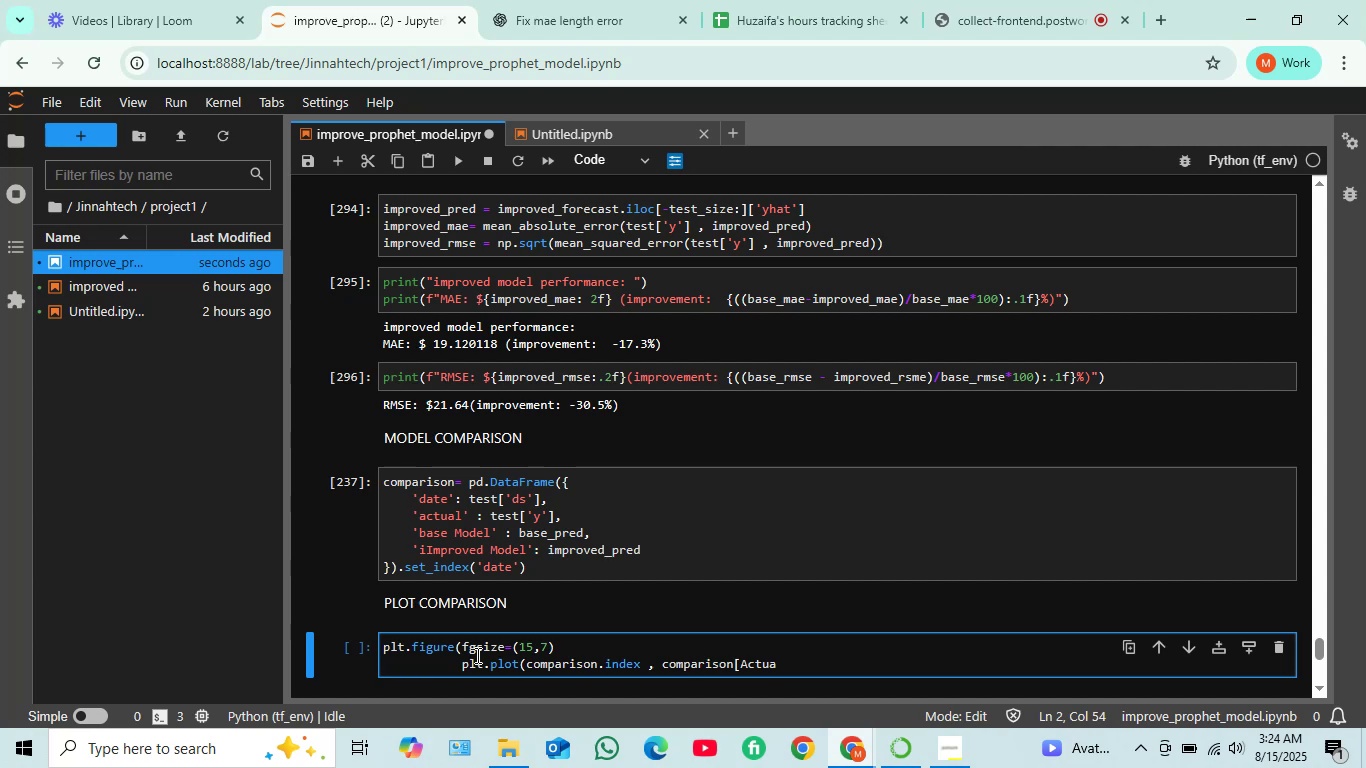 
key(ArrowRight)
 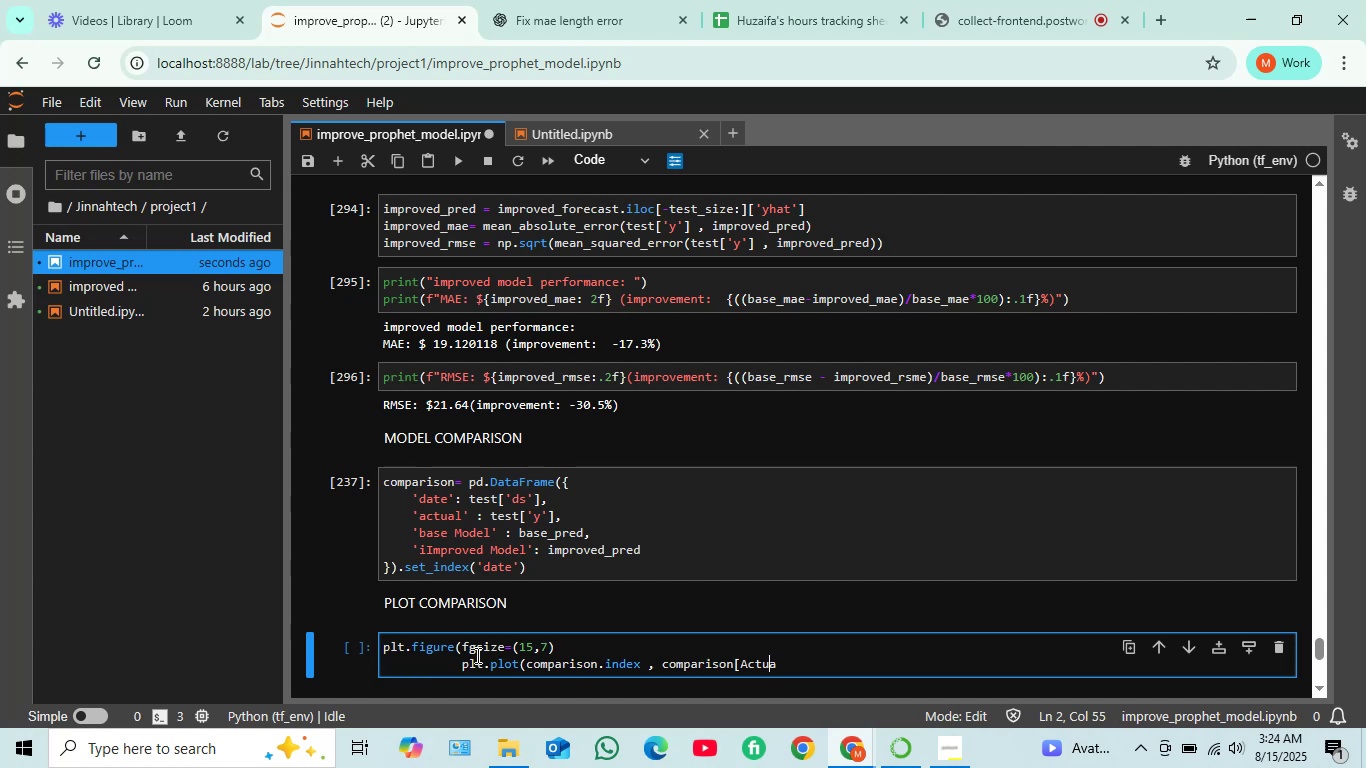 
key(ArrowRight)
 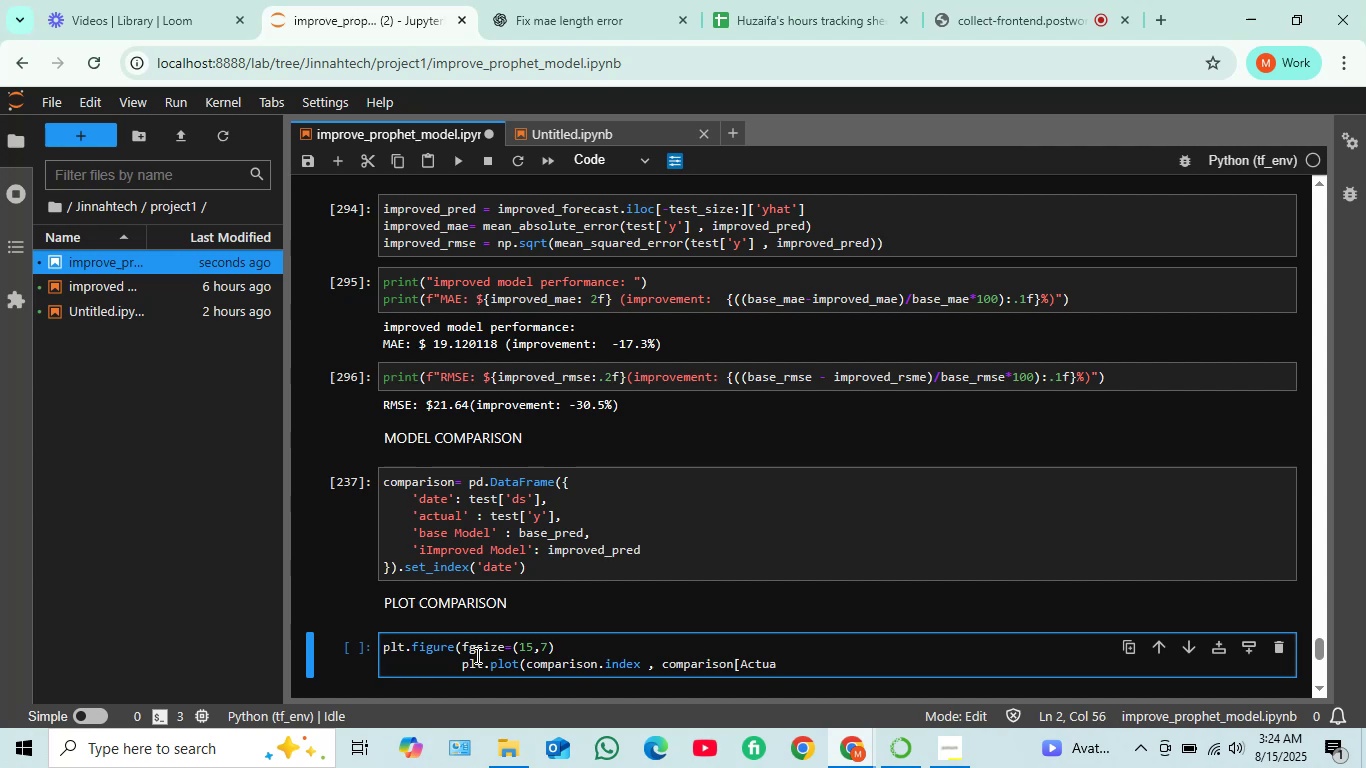 
key(L)
 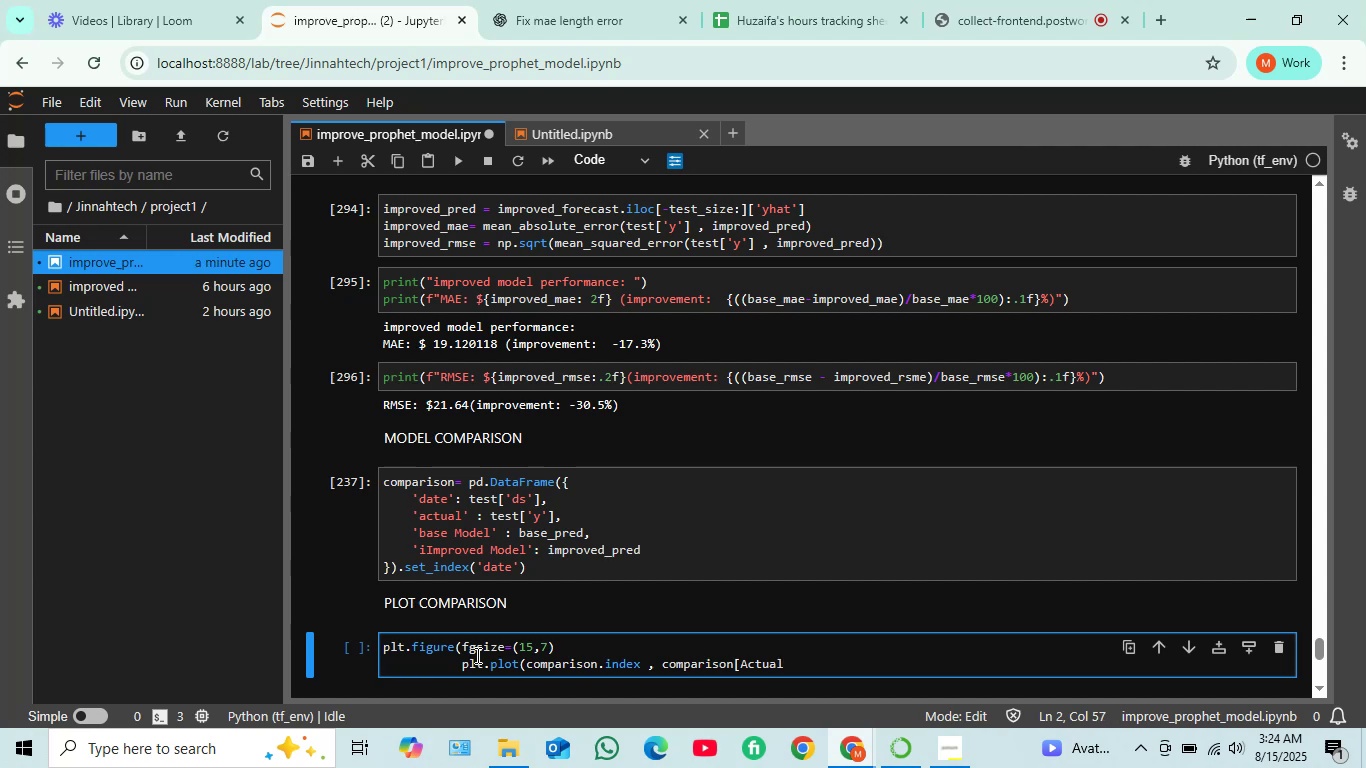 
key(Quote)
 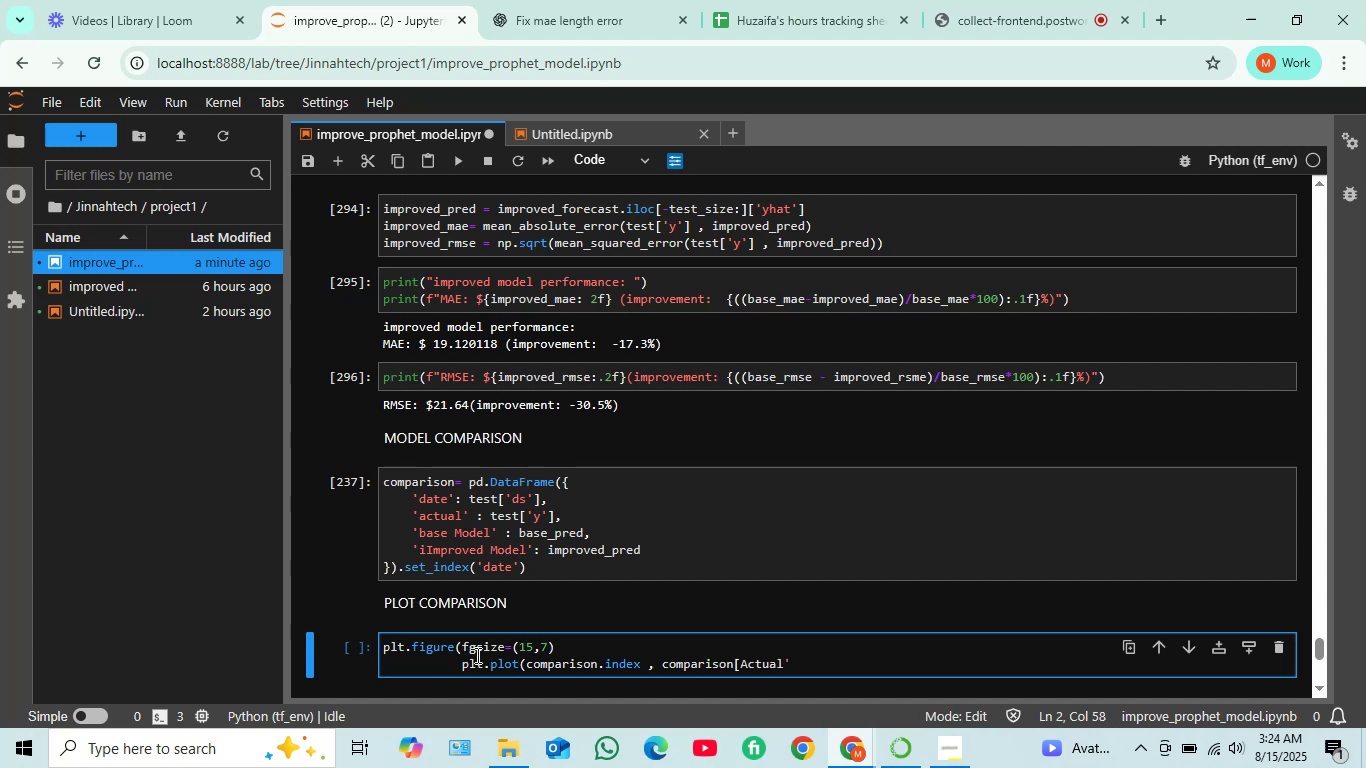 
key(ArrowLeft)
 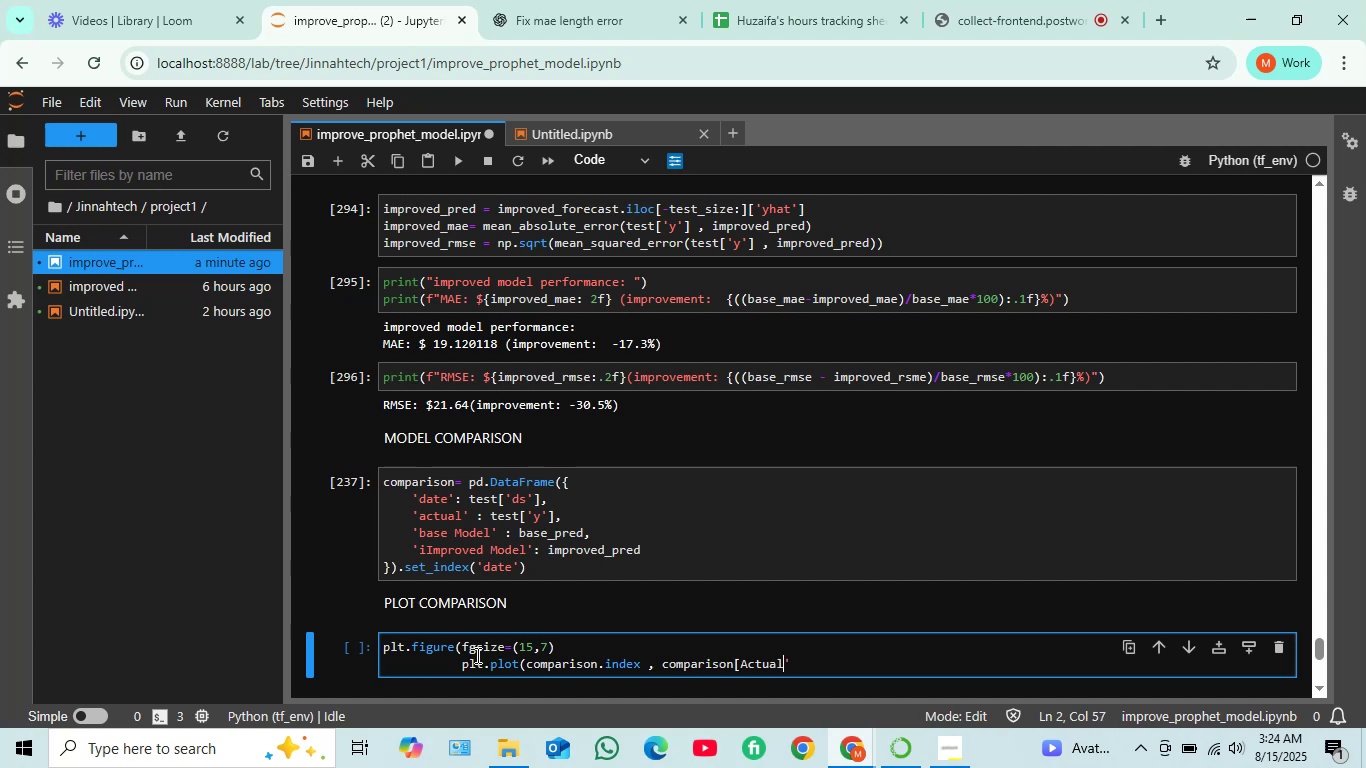 
key(ArrowLeft)
 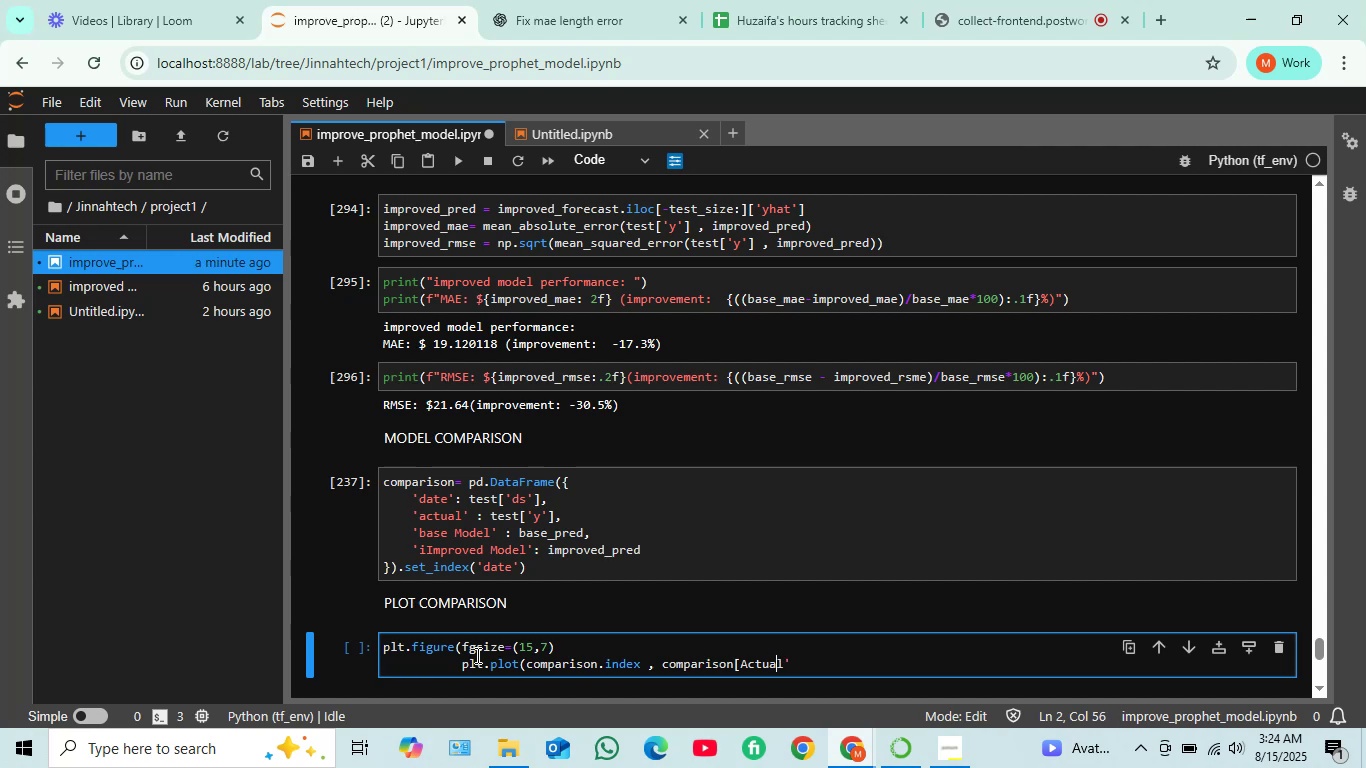 
key(ArrowLeft)
 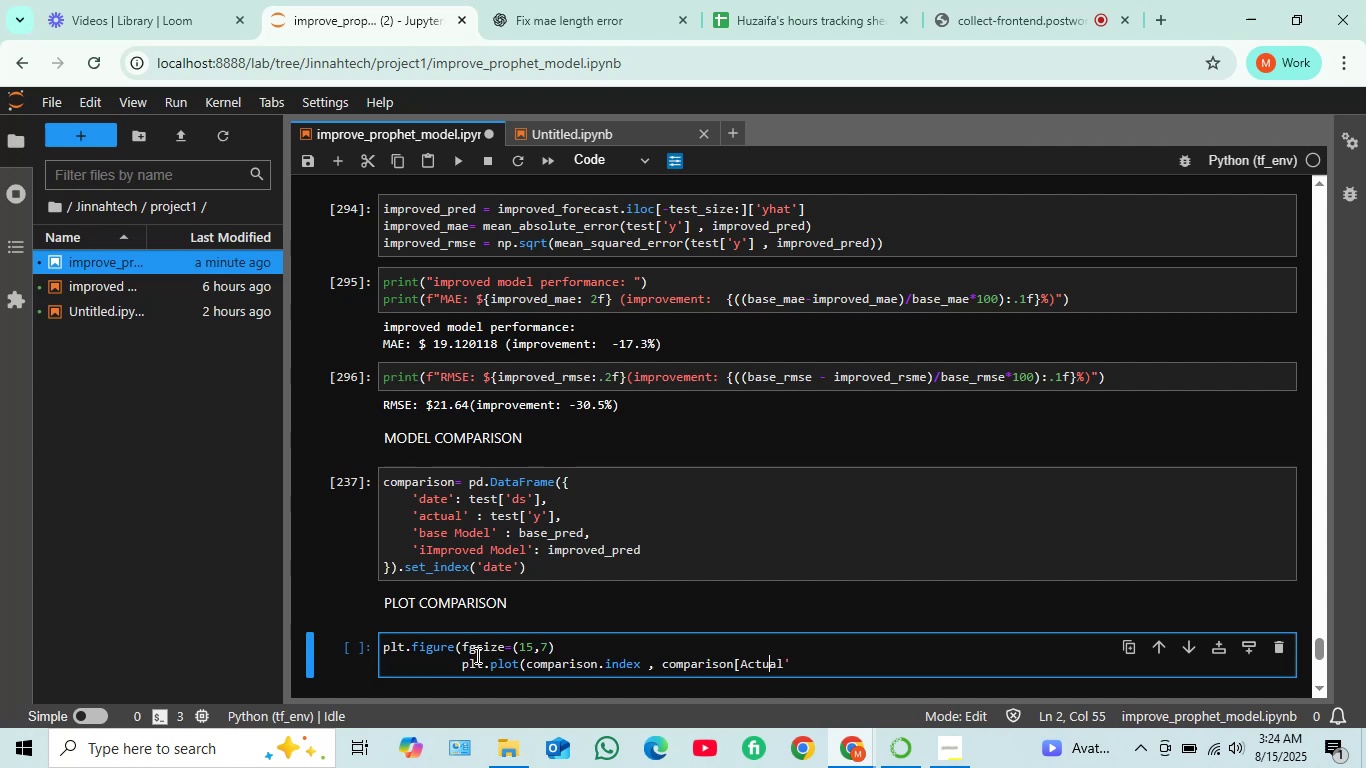 
key(ArrowLeft)
 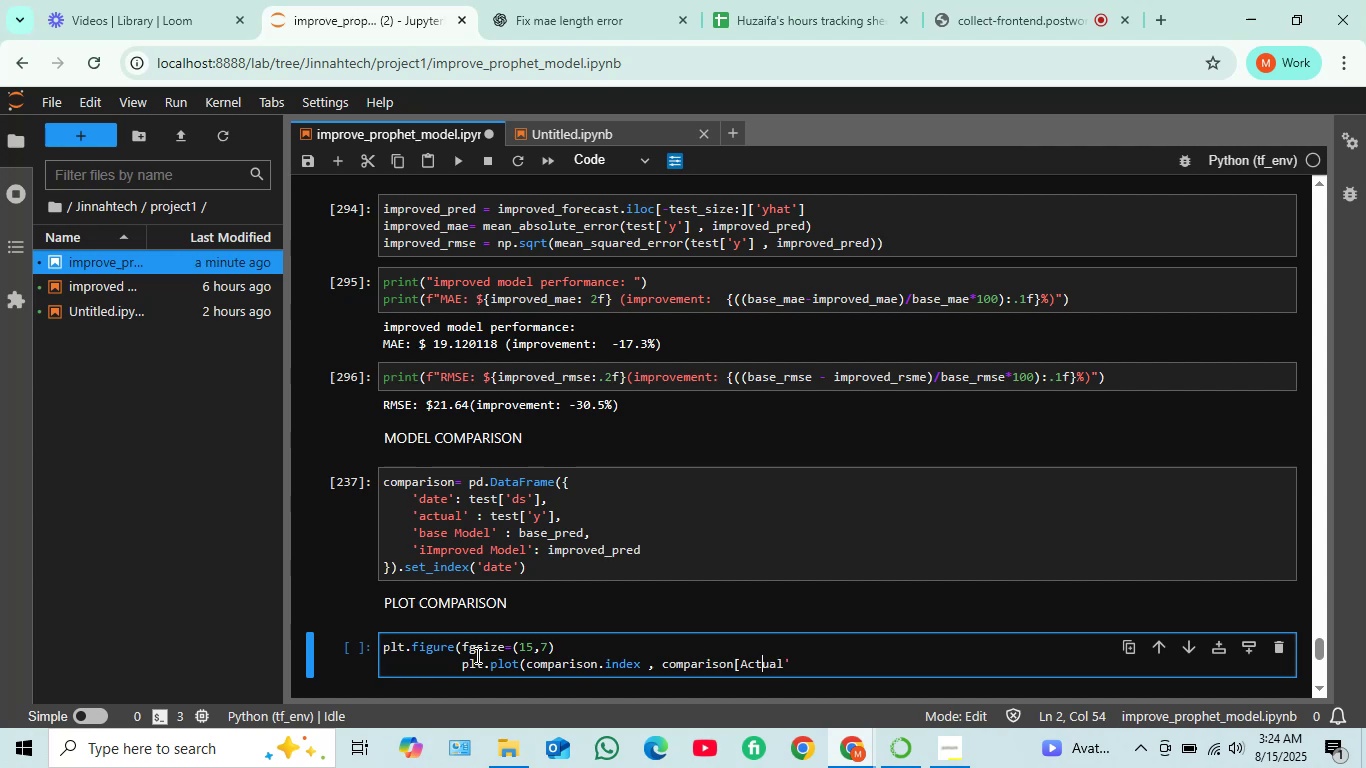 
key(ArrowLeft)
 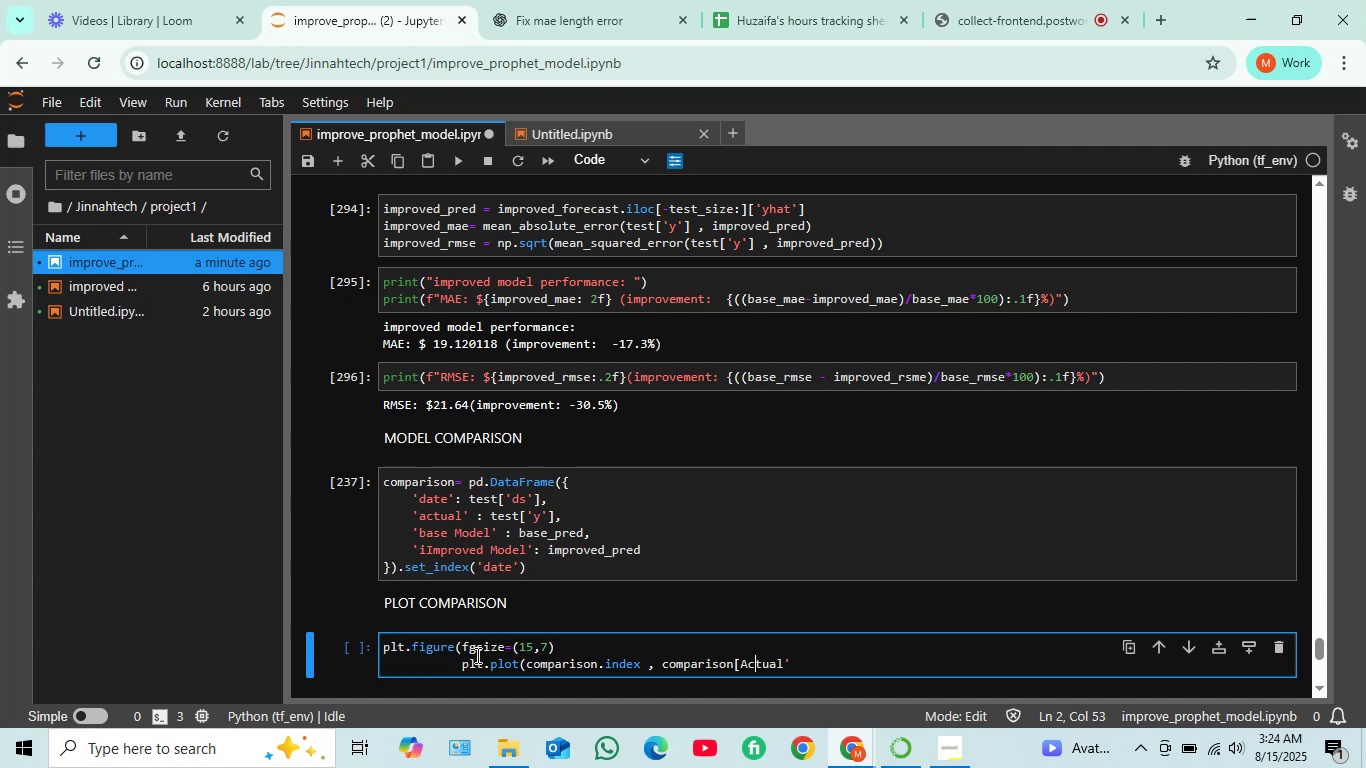 
key(ArrowLeft)
 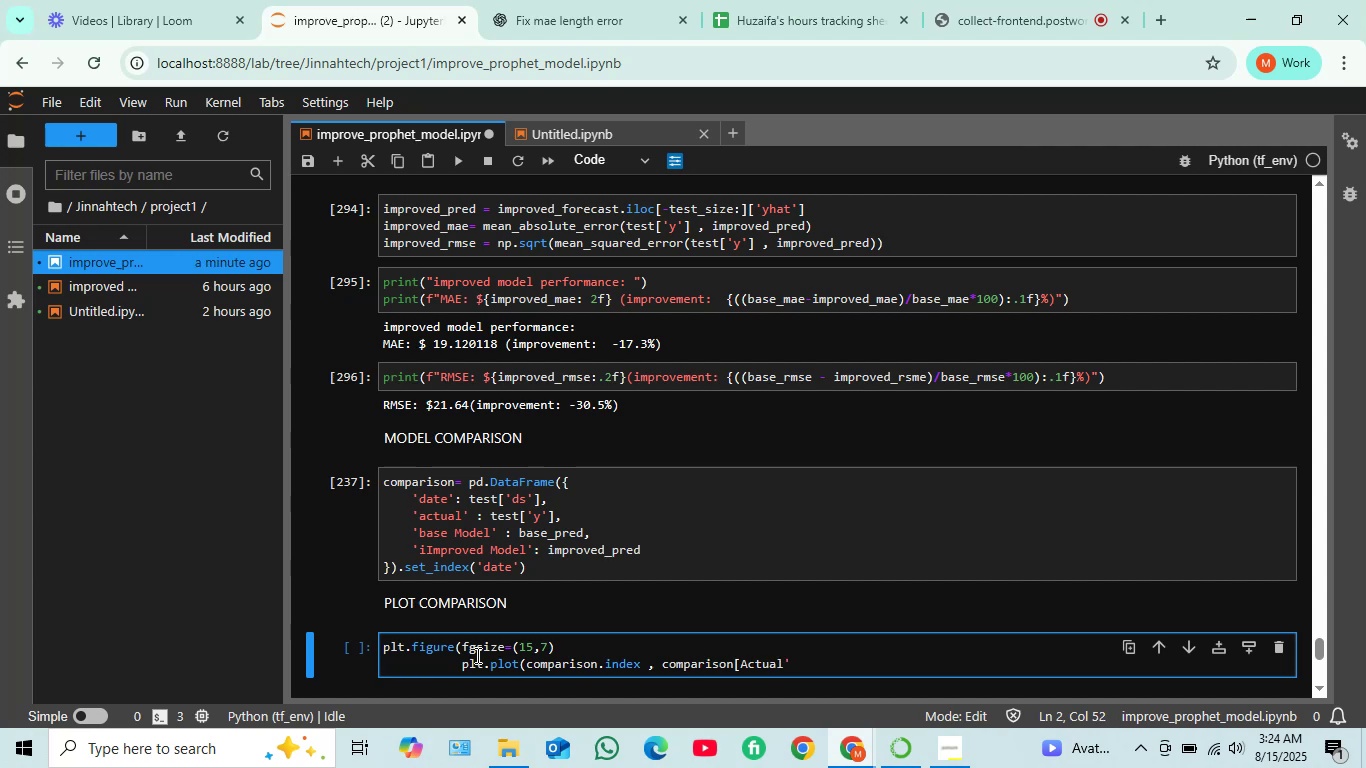 
key(ArrowLeft)
 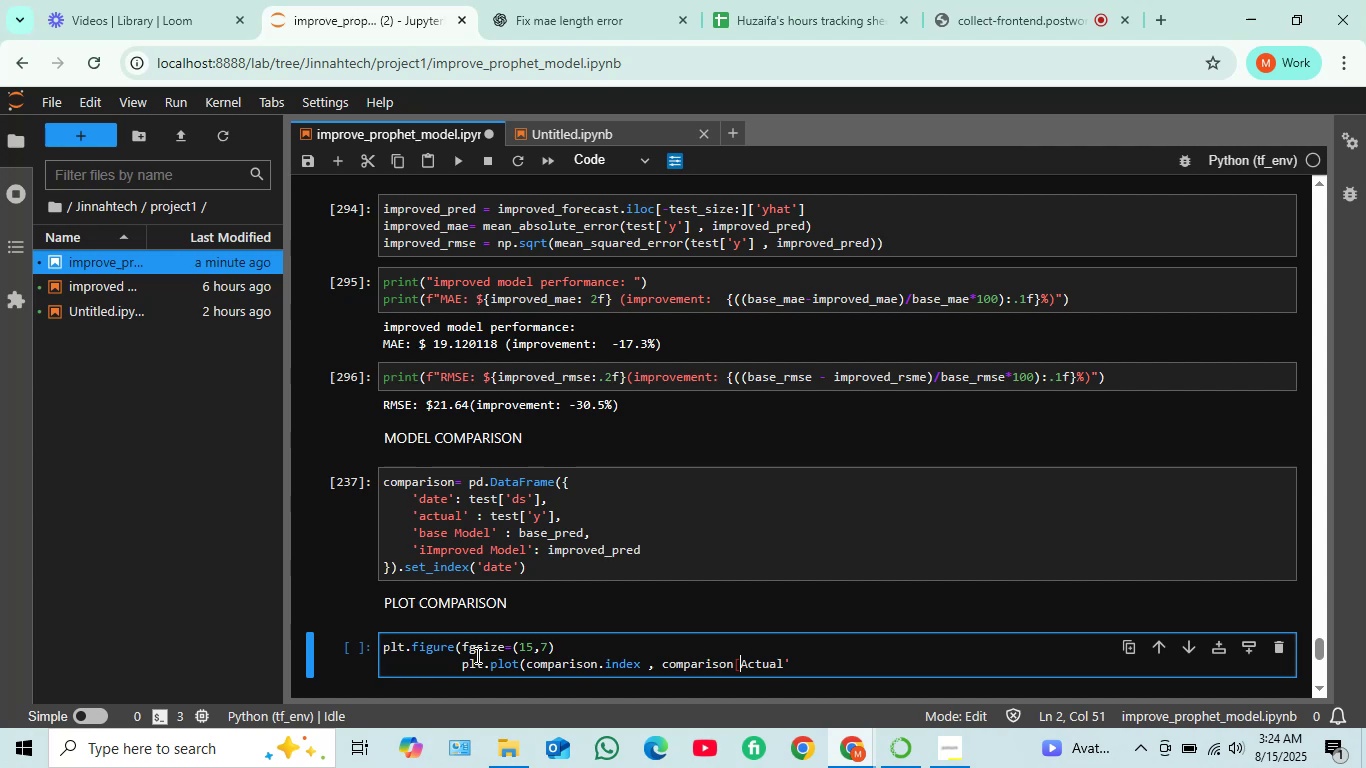 
key(Quote)
 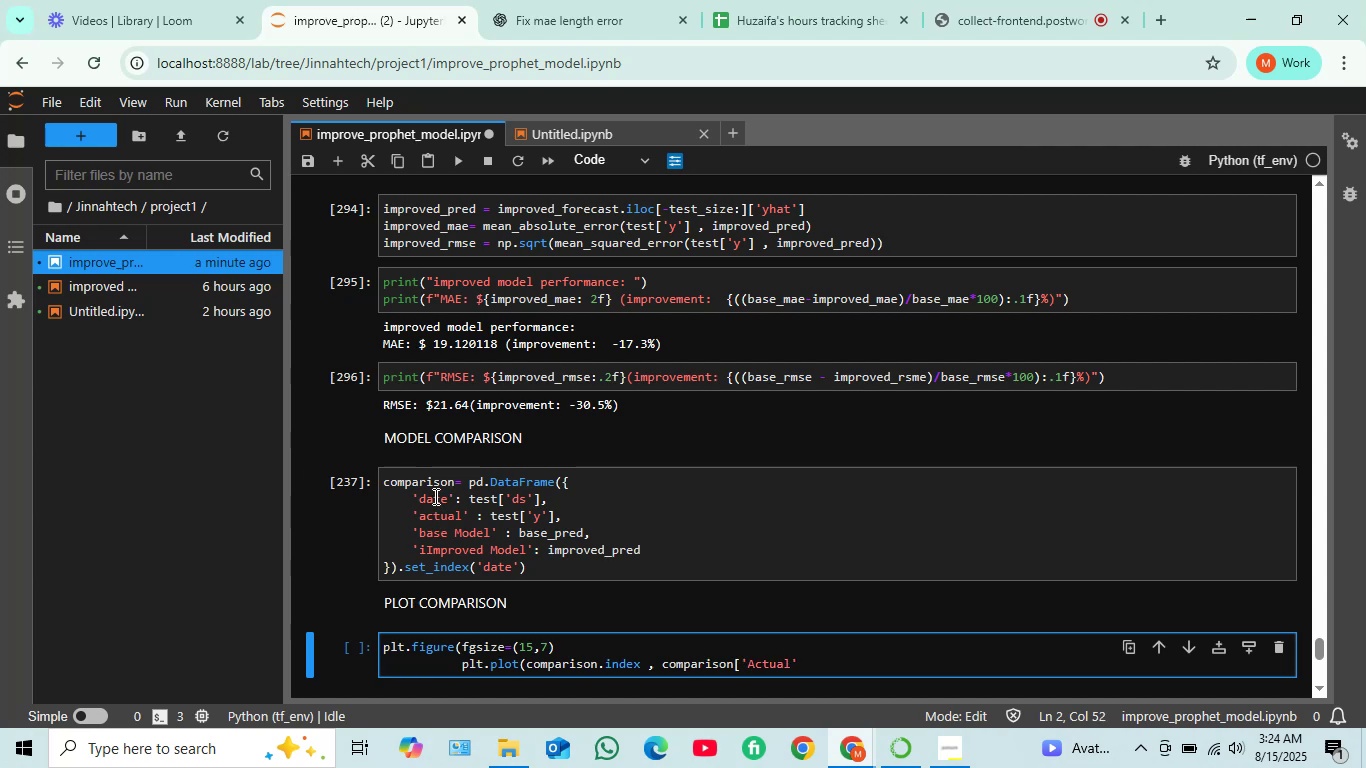 
left_click([430, 519])
 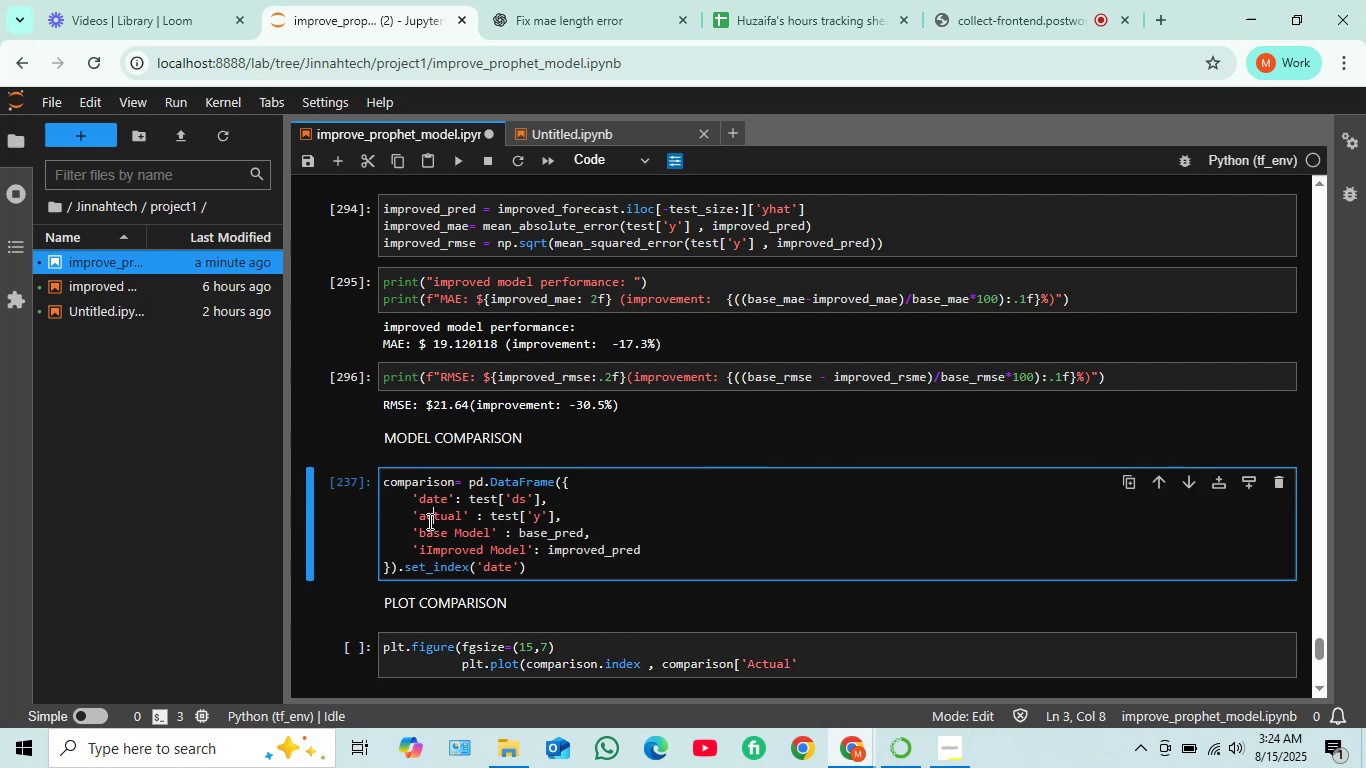 
left_click([422, 516])
 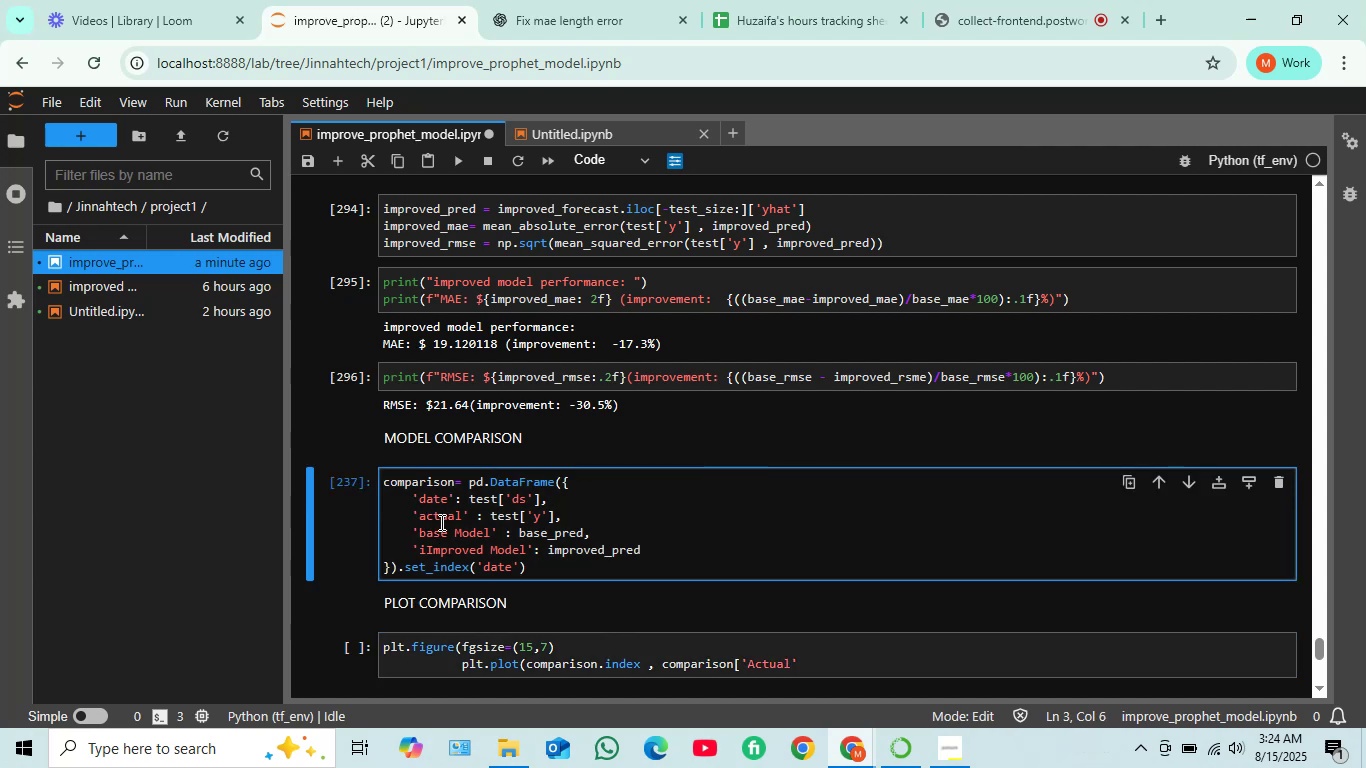 
key(Delete)
 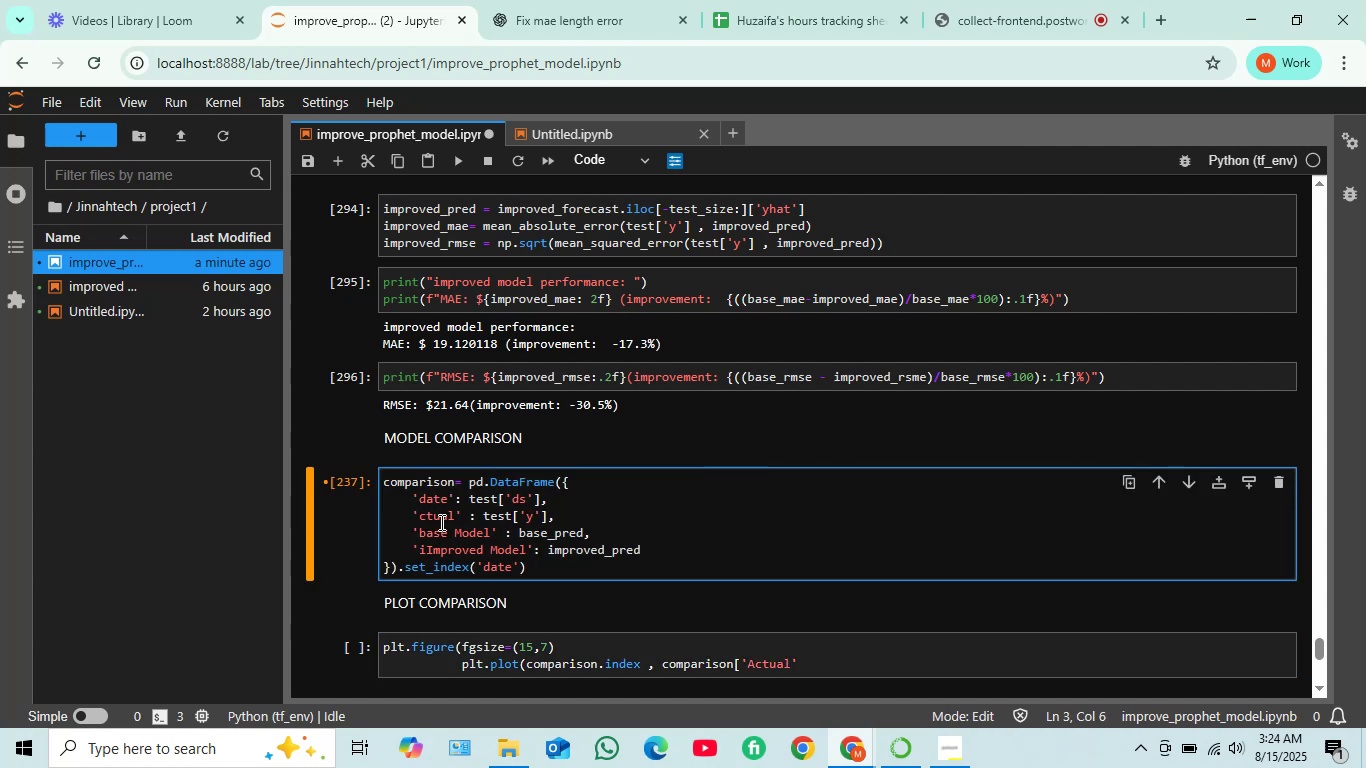 
key(Shift+ShiftLeft)
 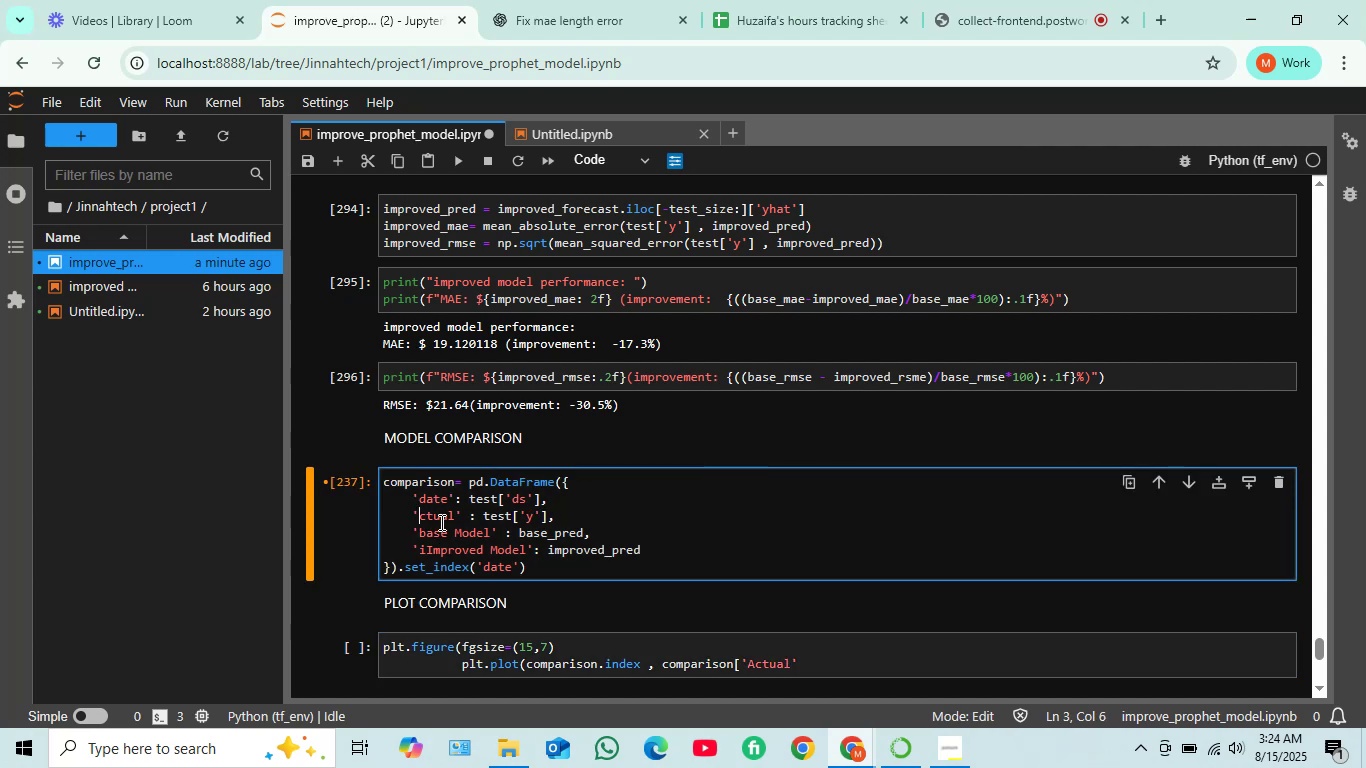 
key(Shift+A)
 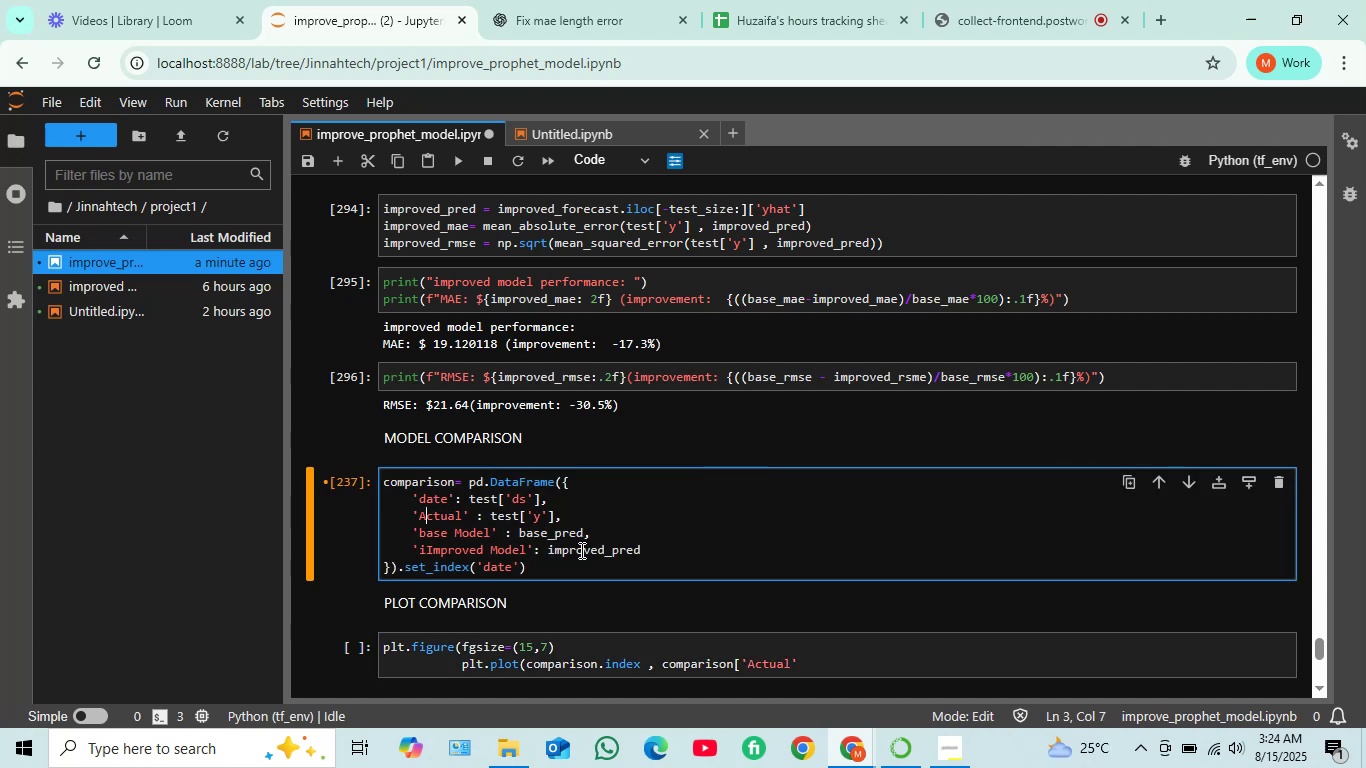 
key(Shift+ShiftRight)
 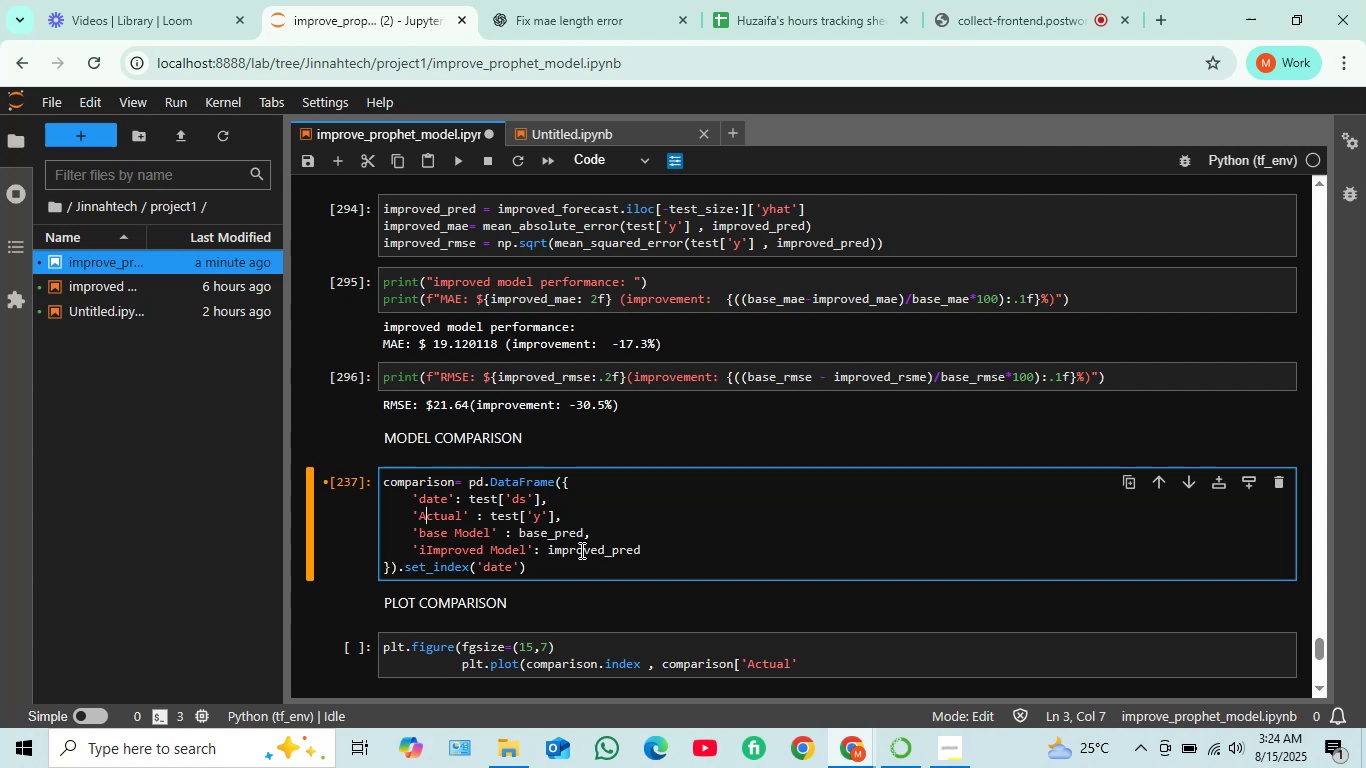 
key(Shift+Enter)
 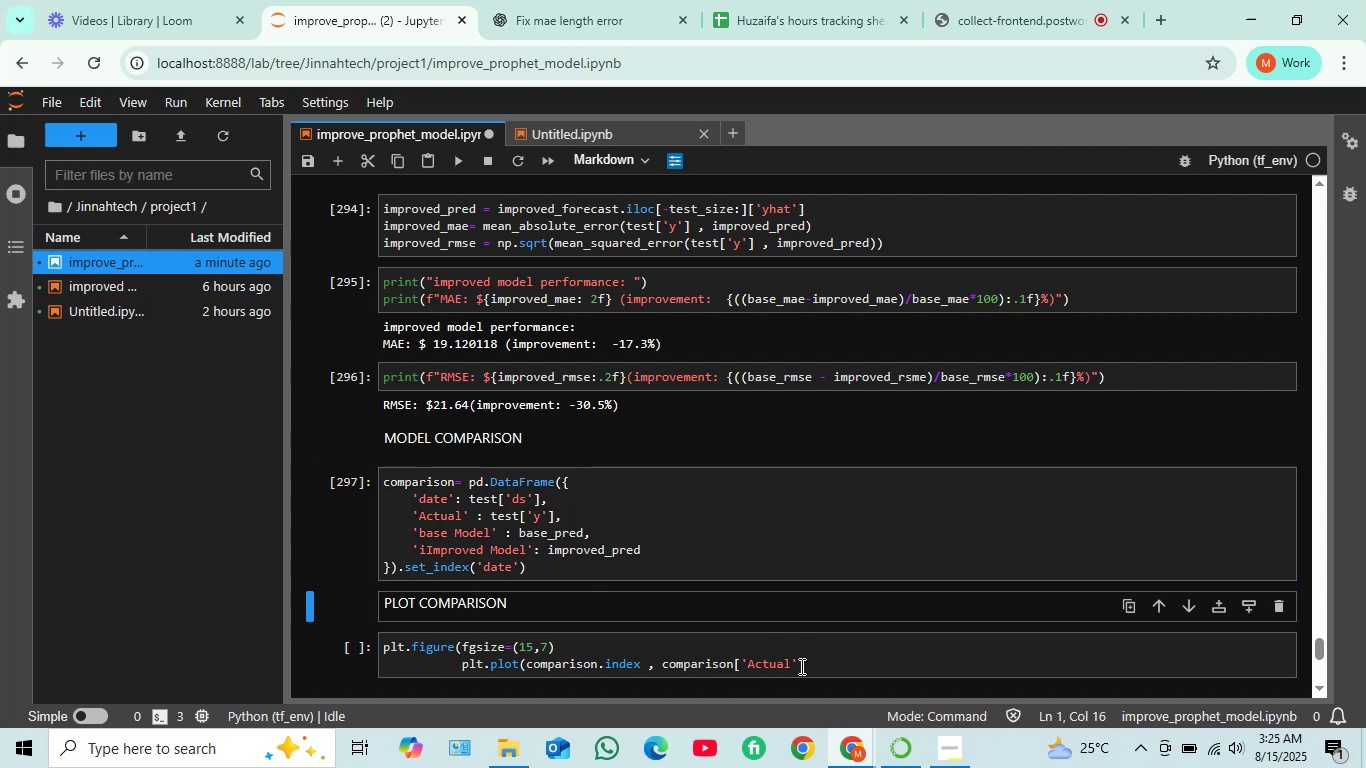 
left_click([804, 666])
 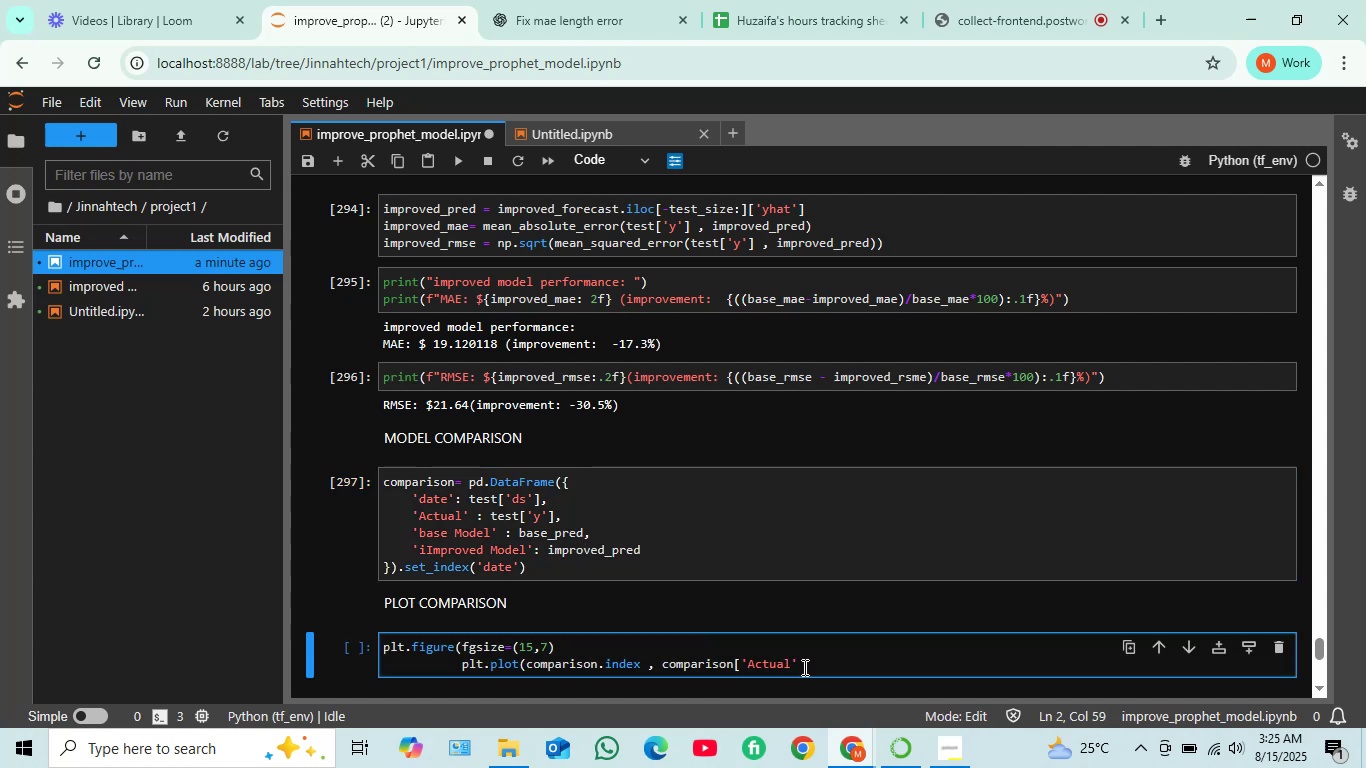 
type(] , label=)
 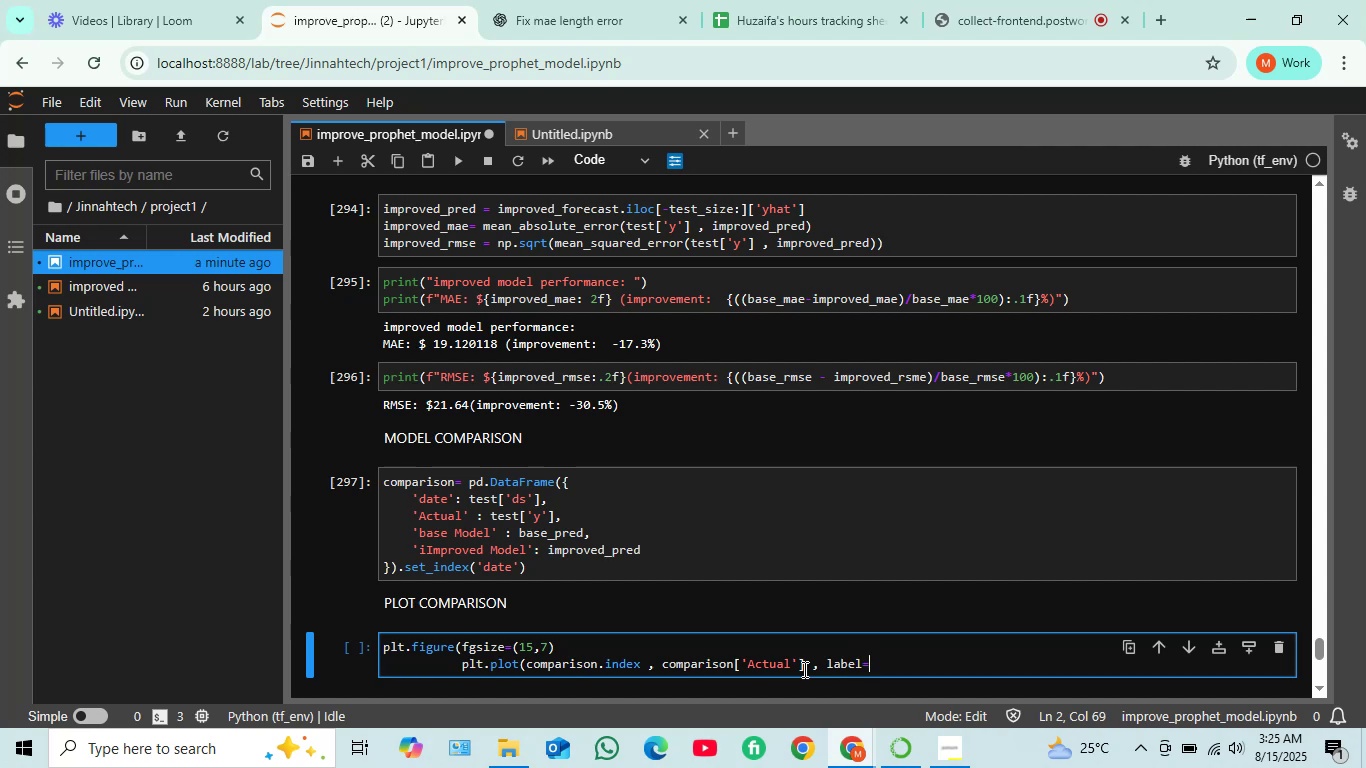 
wait(6.79)
 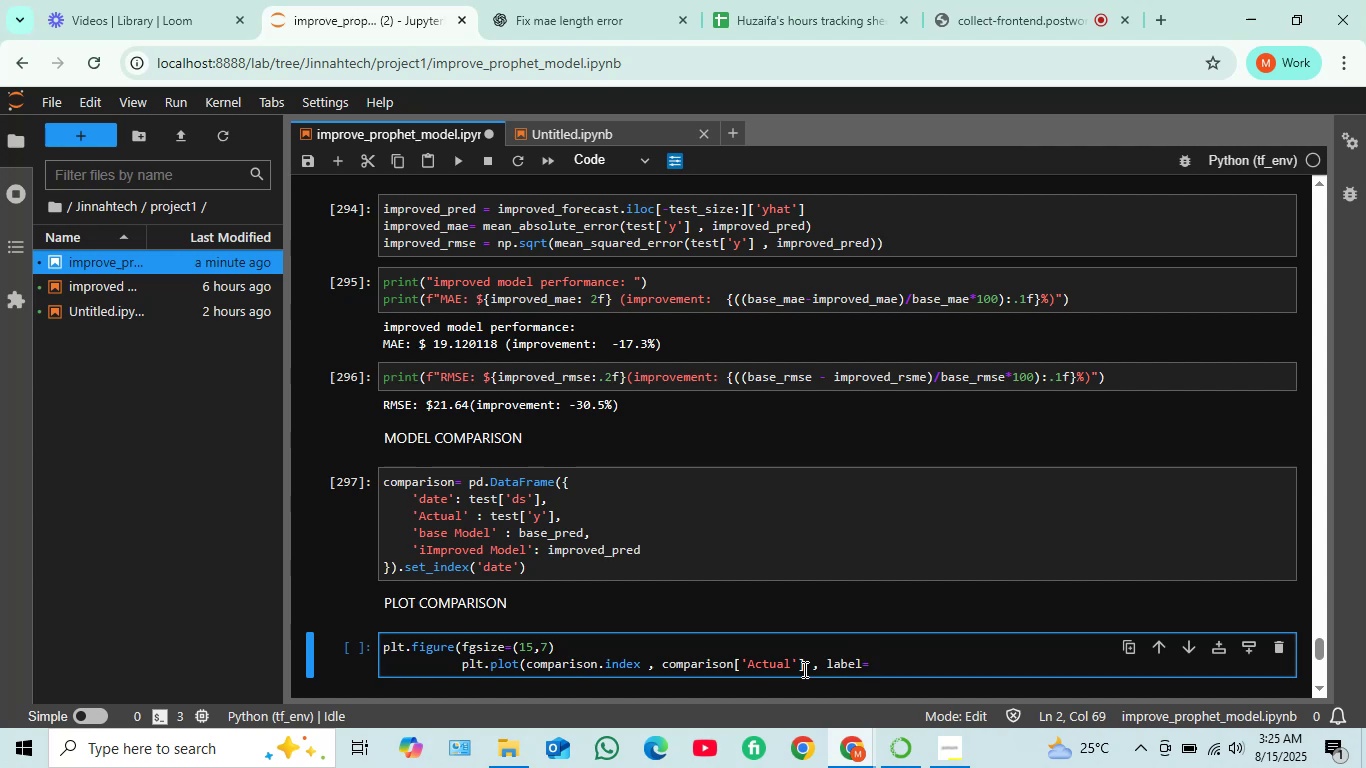 
type(")
key(Backspace)
type('Actual)
 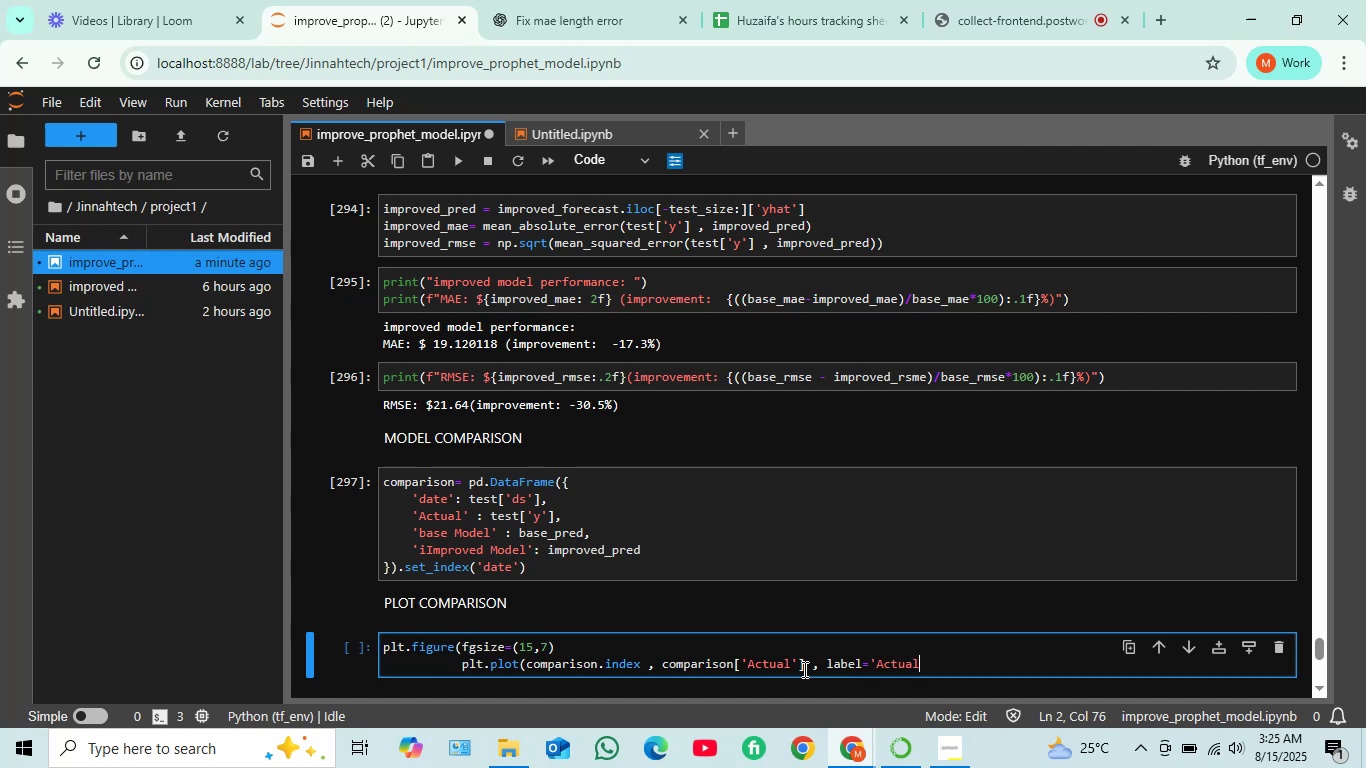 
type('  )
key(Backspace)
key(Backspace)
type( , color )
key(Backspace)
type(= 'black')
 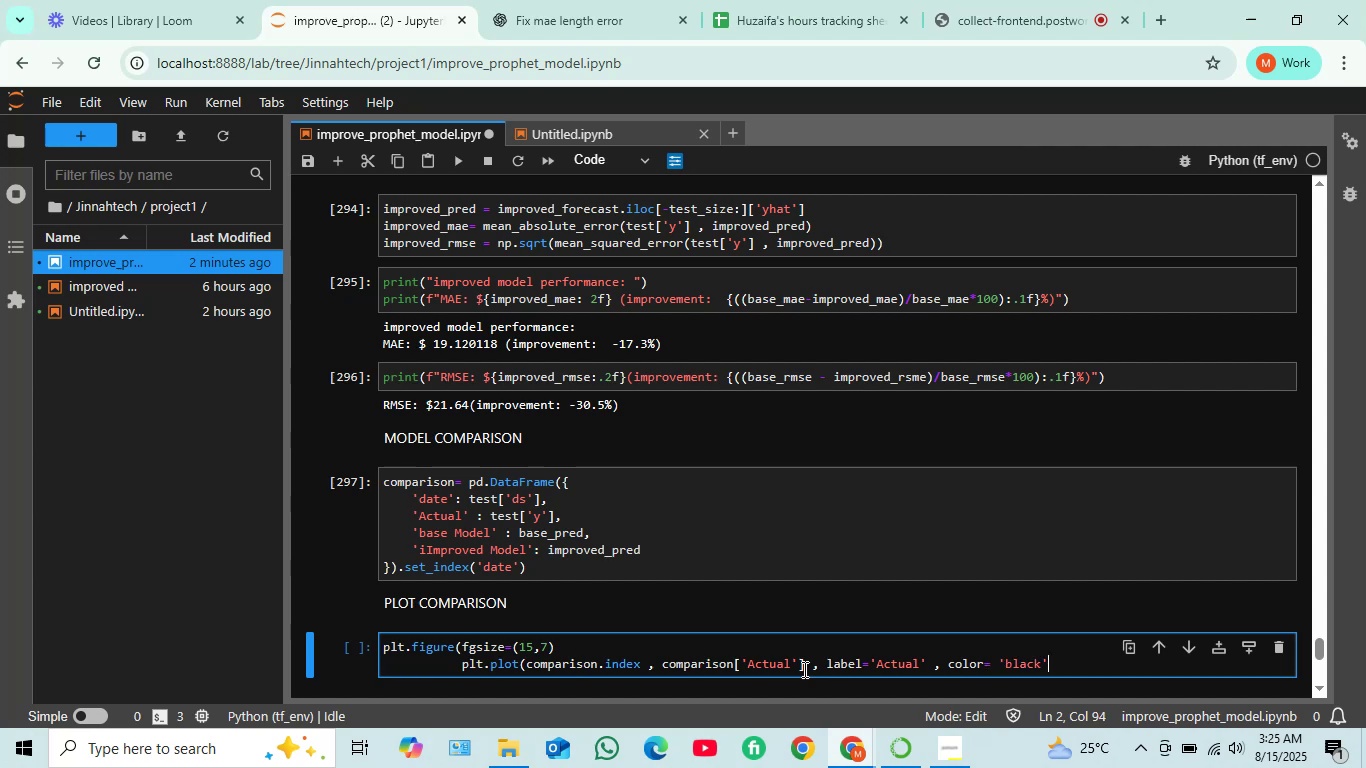 
type(, linewidth = 2)
 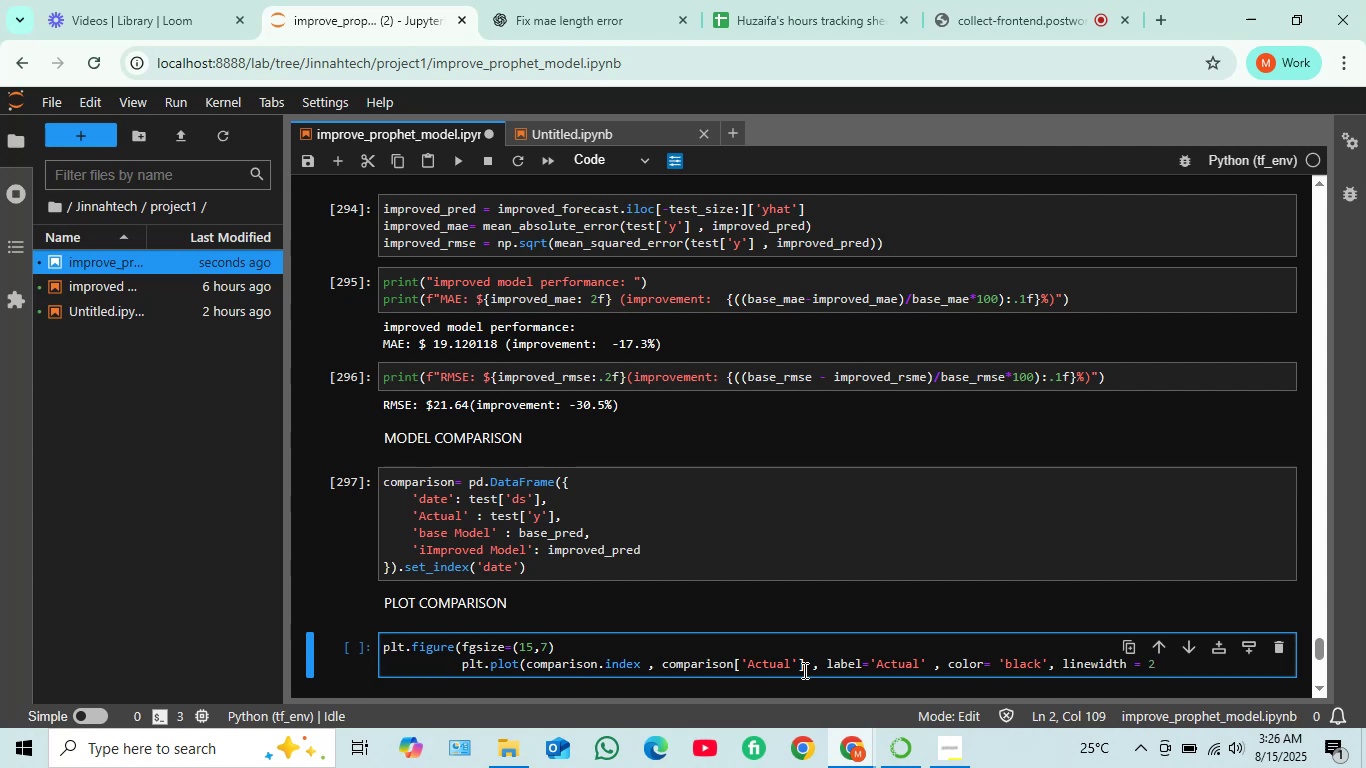 
key(Shift+0)
 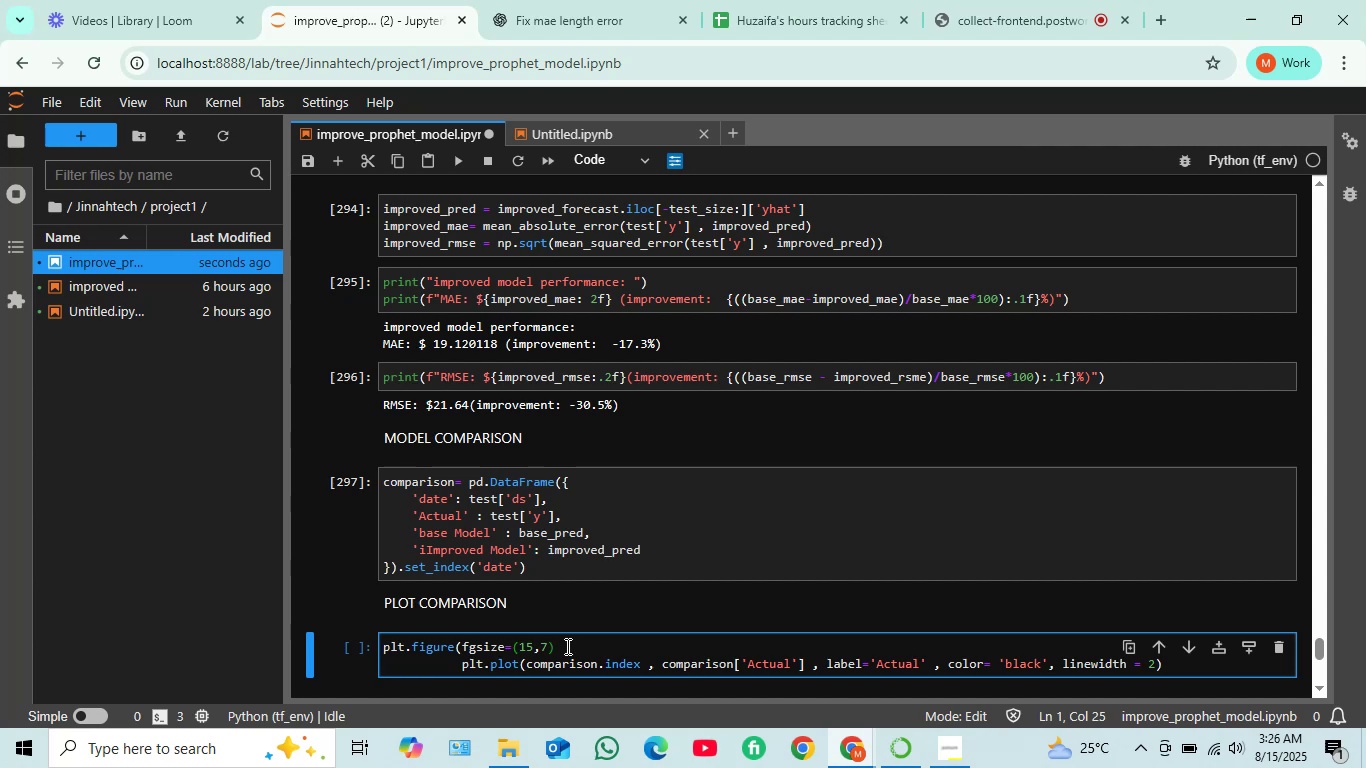 
wait(22.57)
 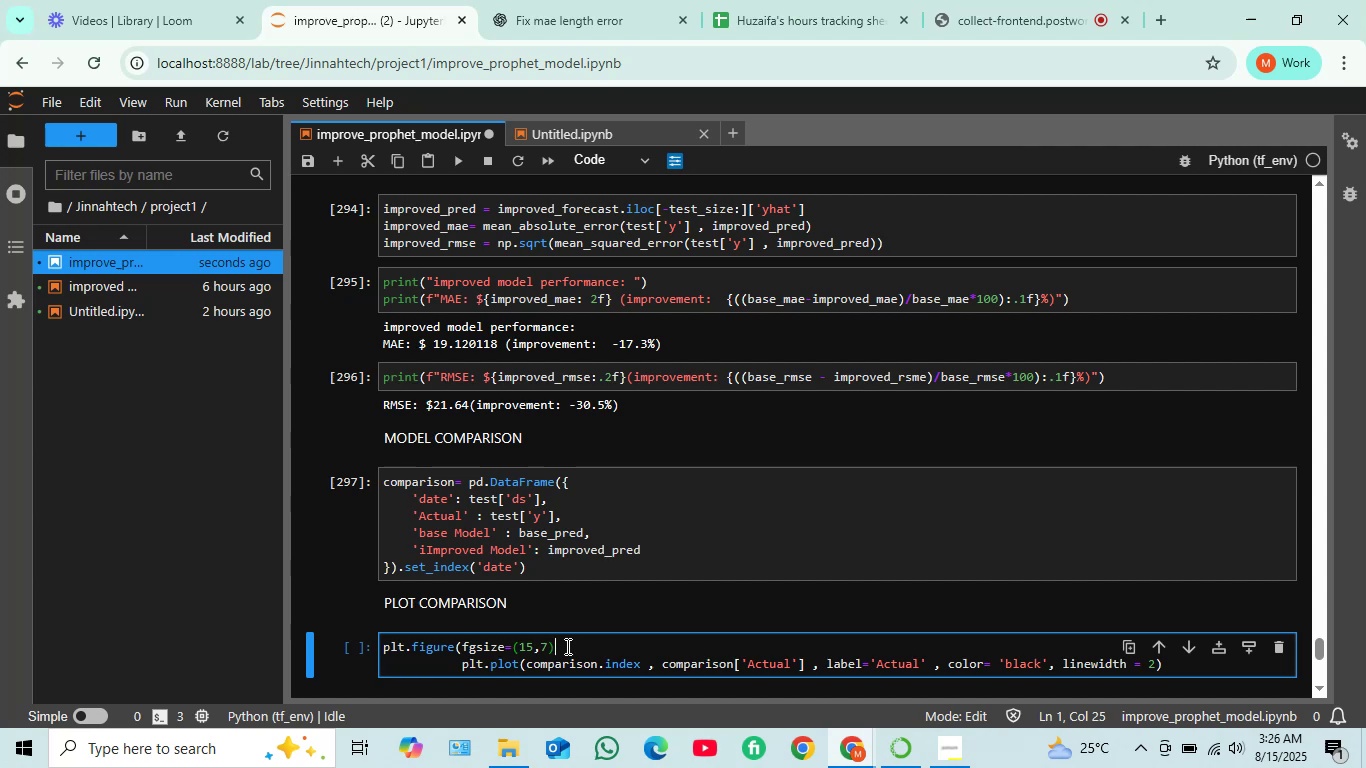 
key(Shift+0)
 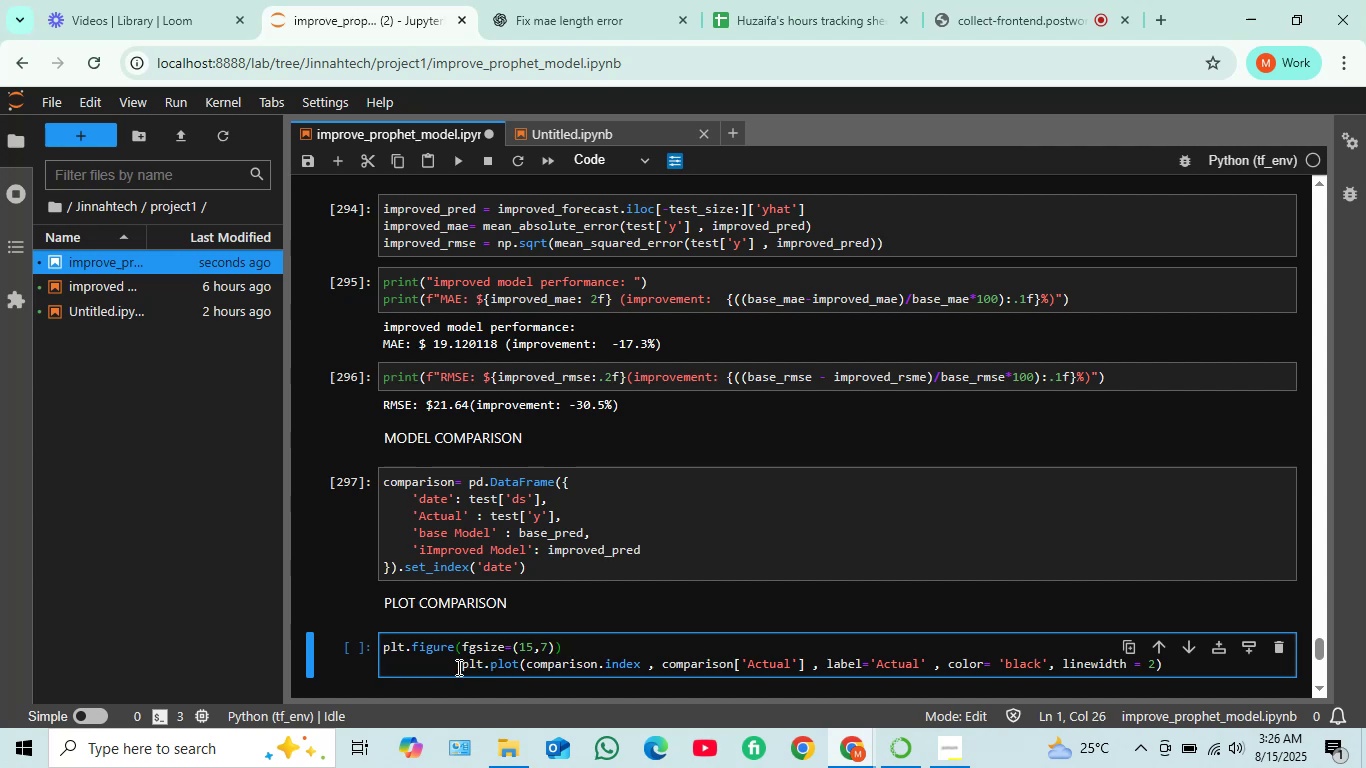 
key(Backspace)
 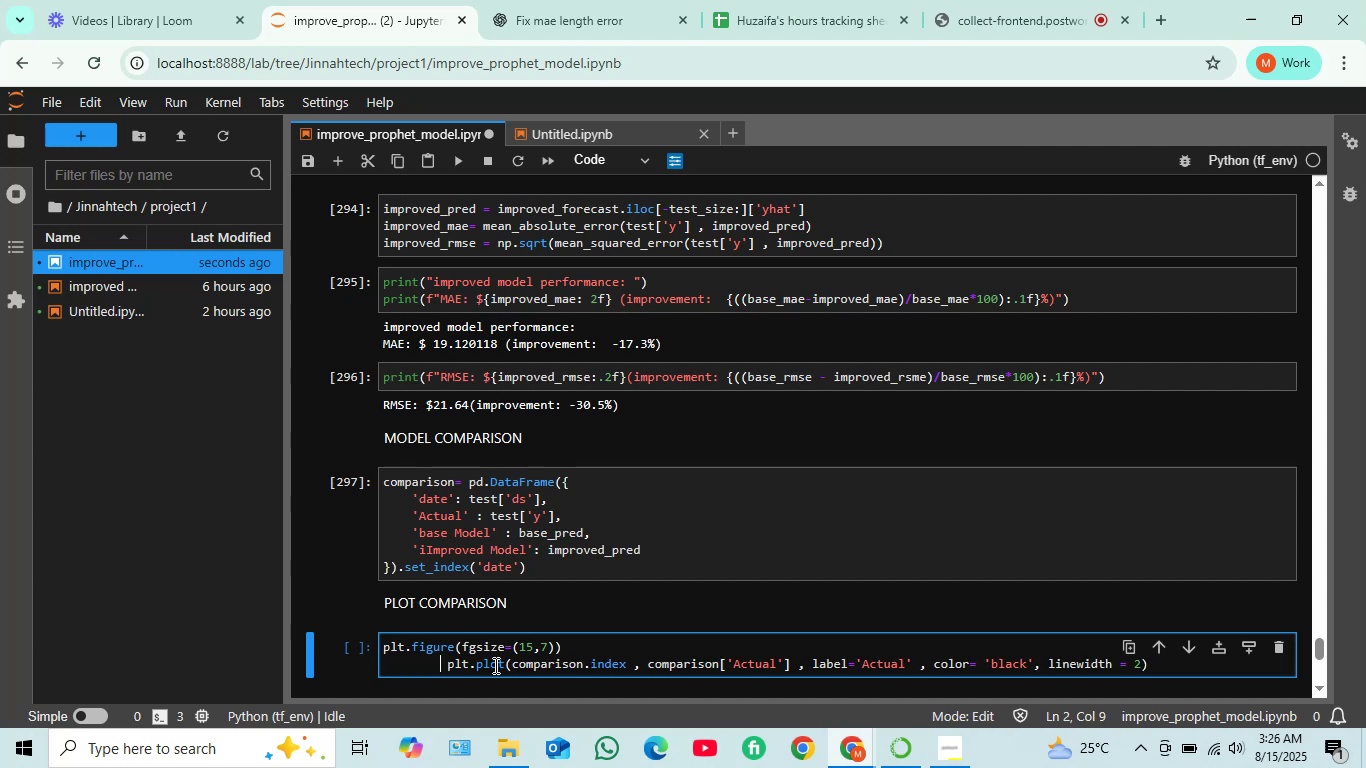 
key(Backspace)
 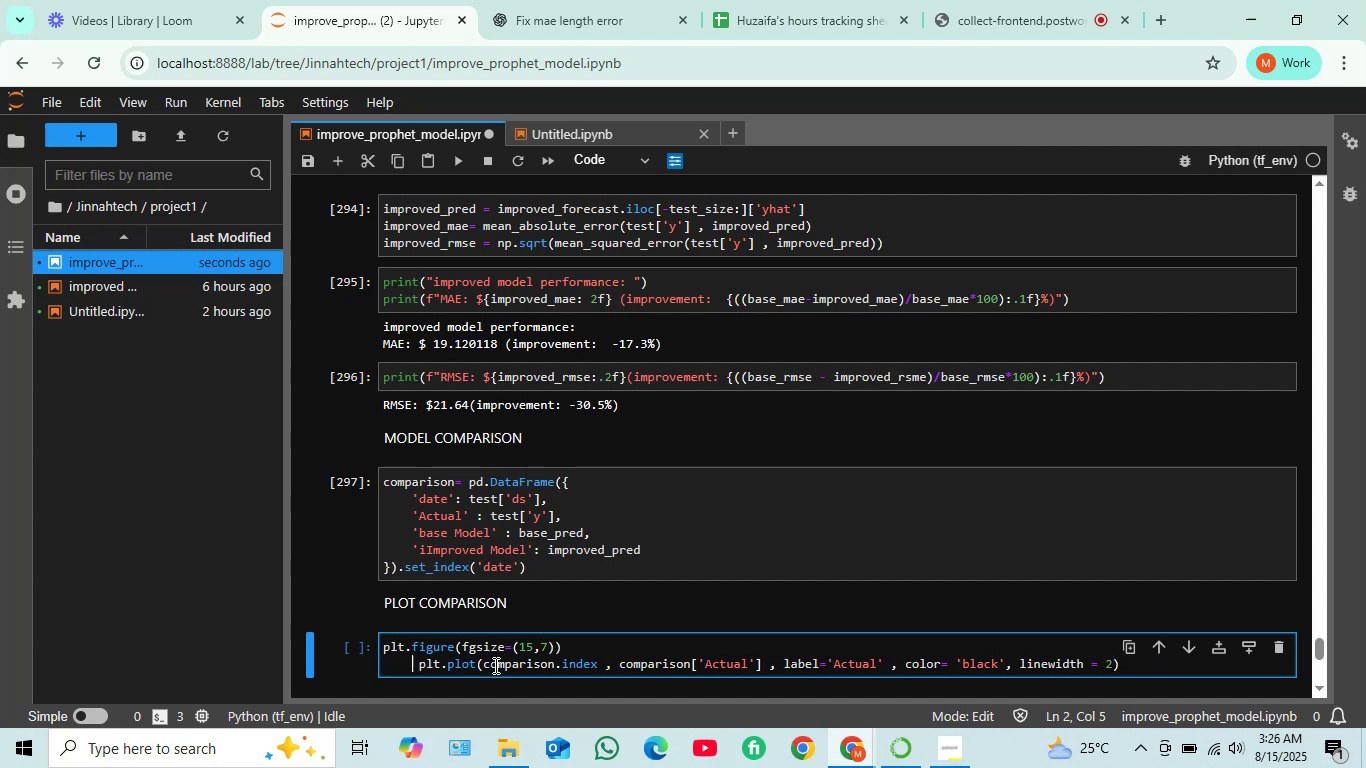 
key(Backspace)
 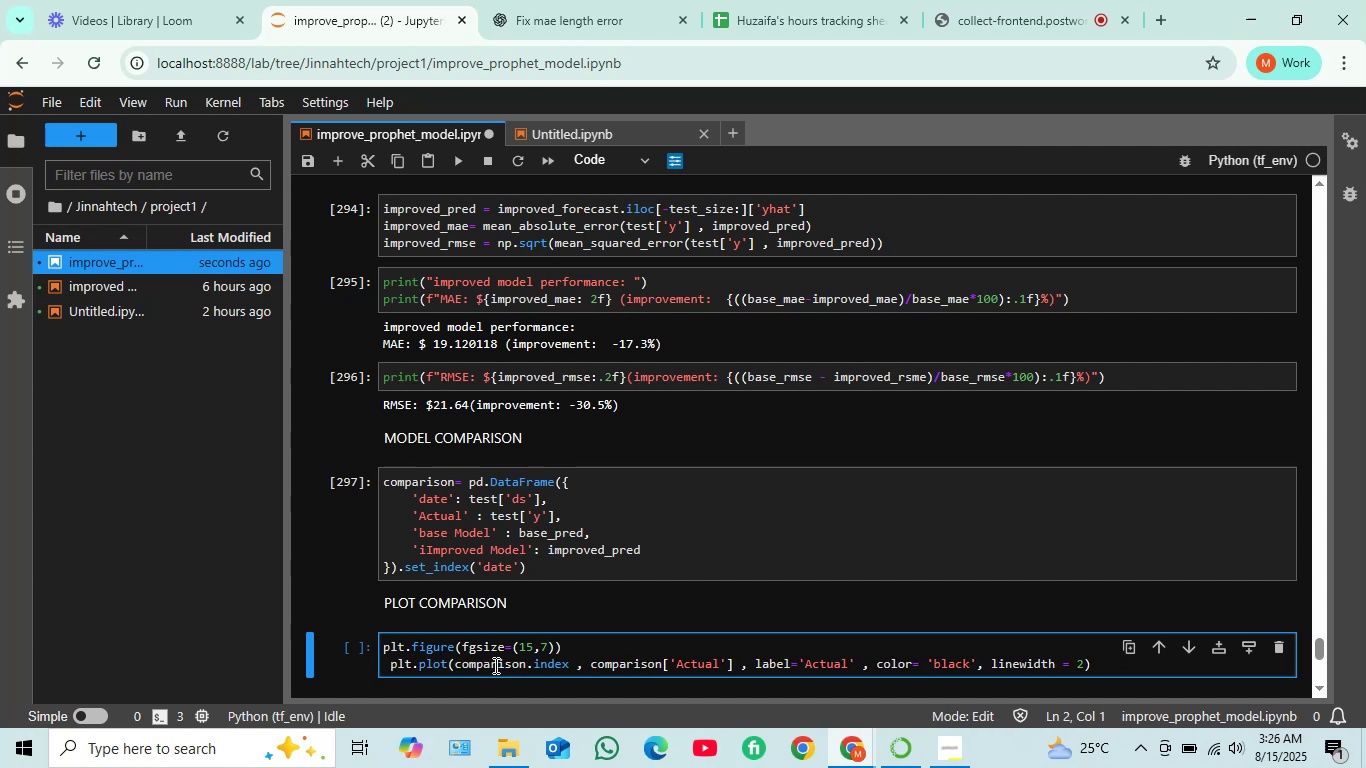 
key(Delete)
 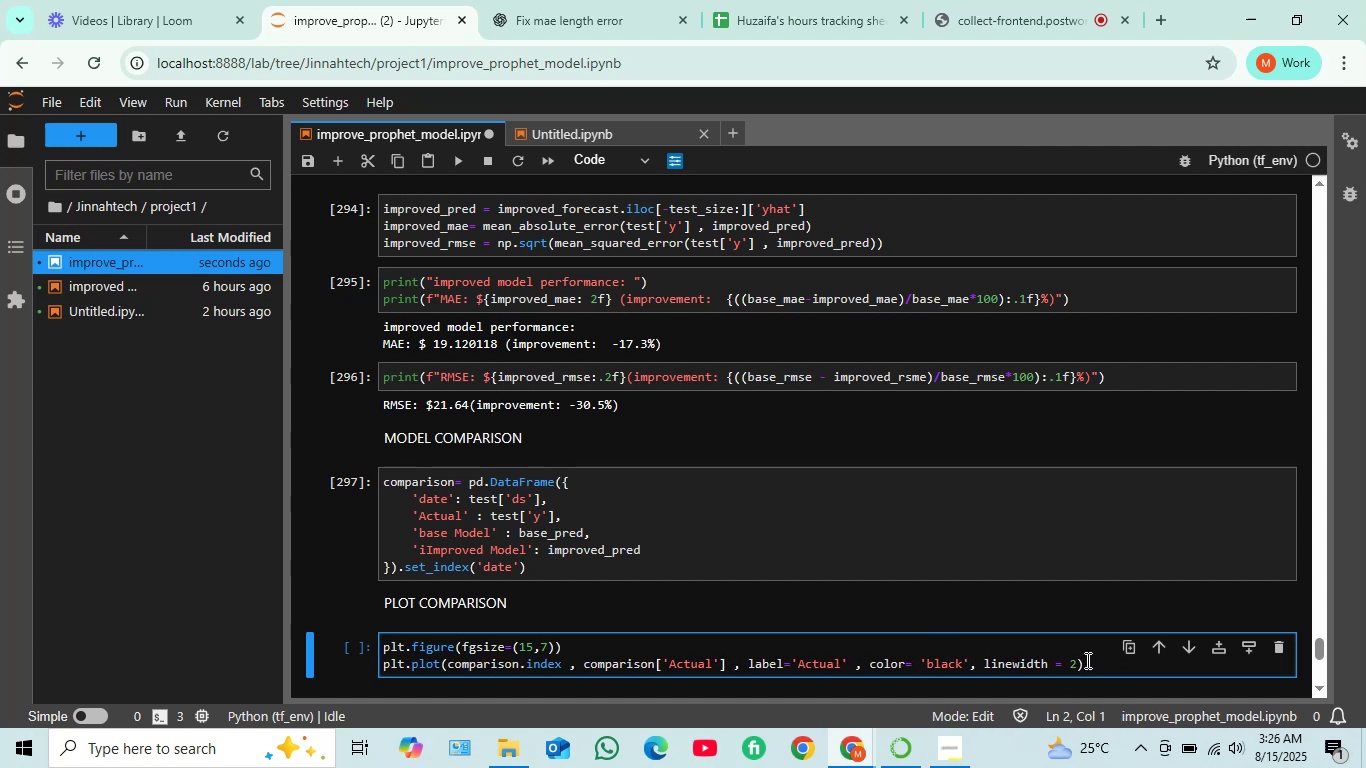 
left_click([1091, 666])
 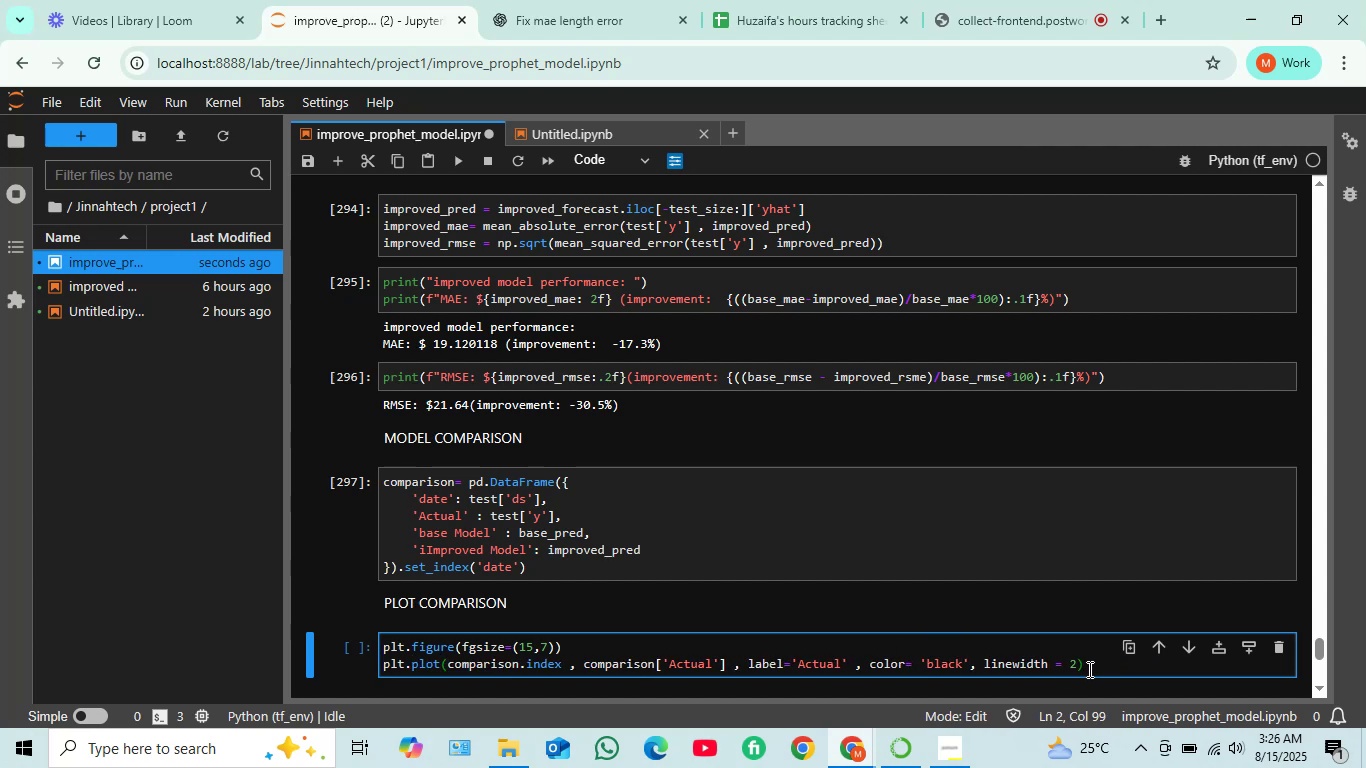 
key(Enter)
 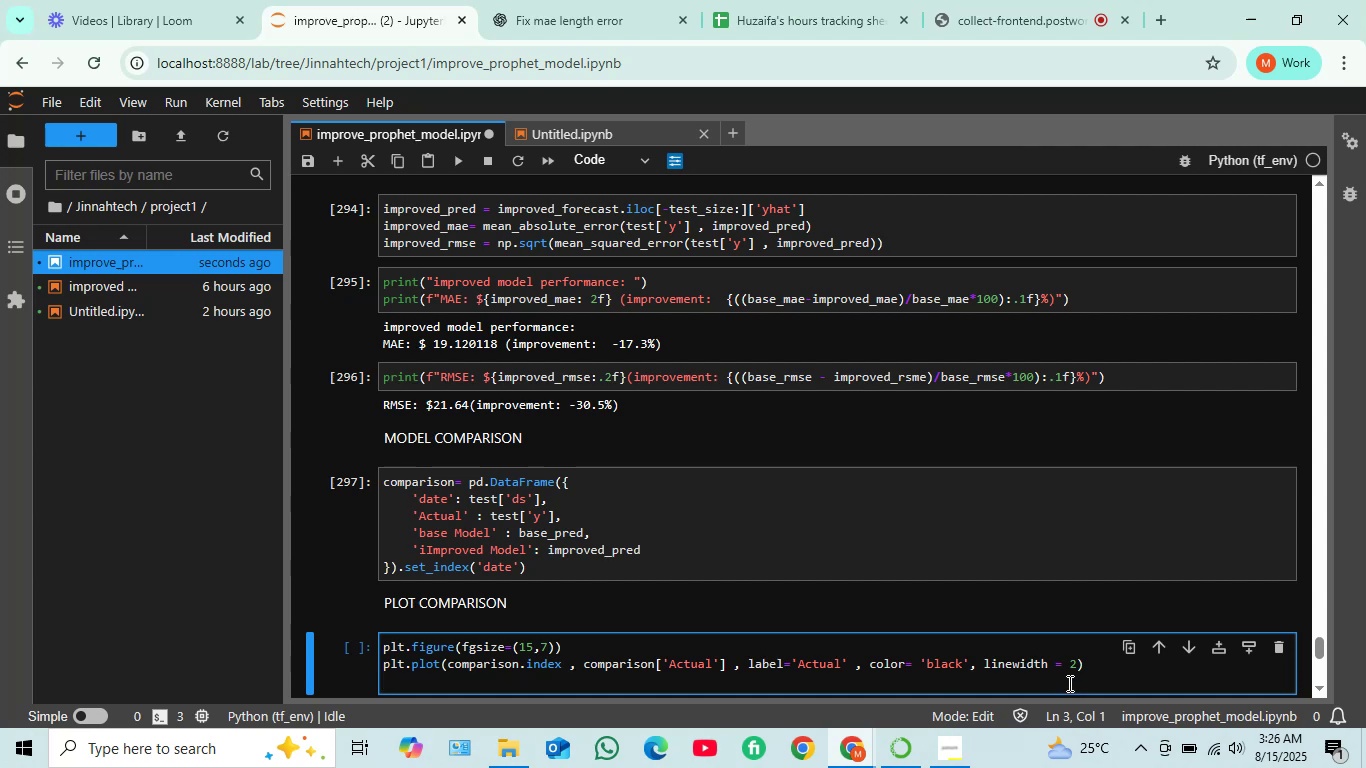 
wait(12.22)
 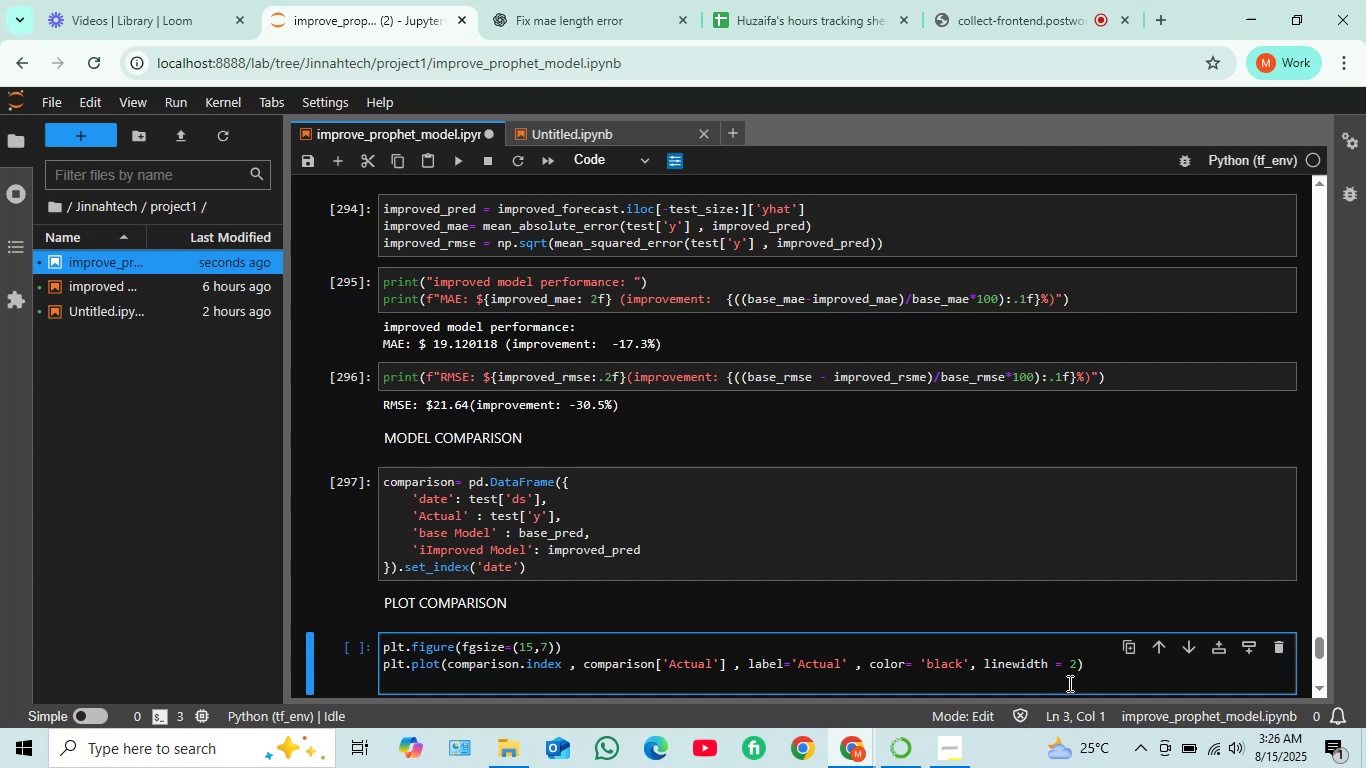 
type(plt.plot(comparison)
 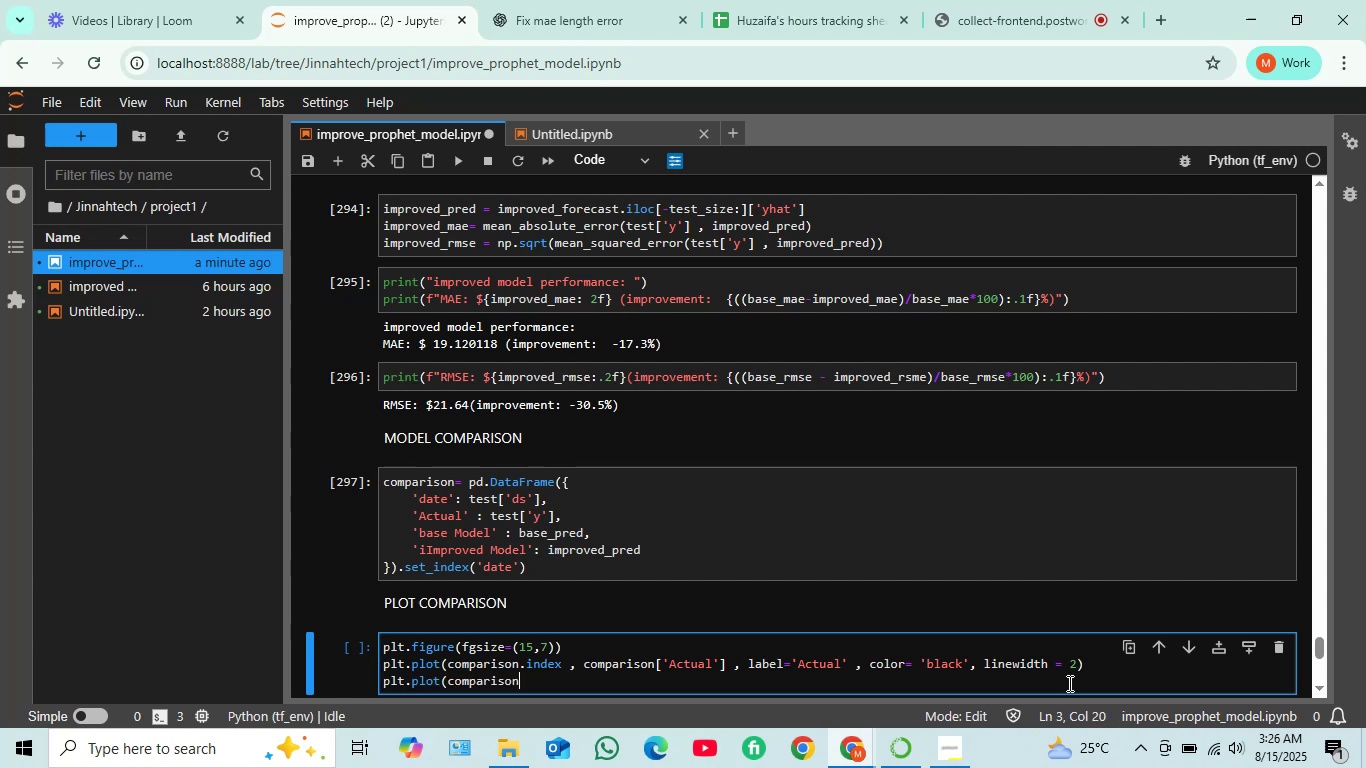 
type(.index , comap)
key(Backspace)
key(Backspace)
type(parison[)
 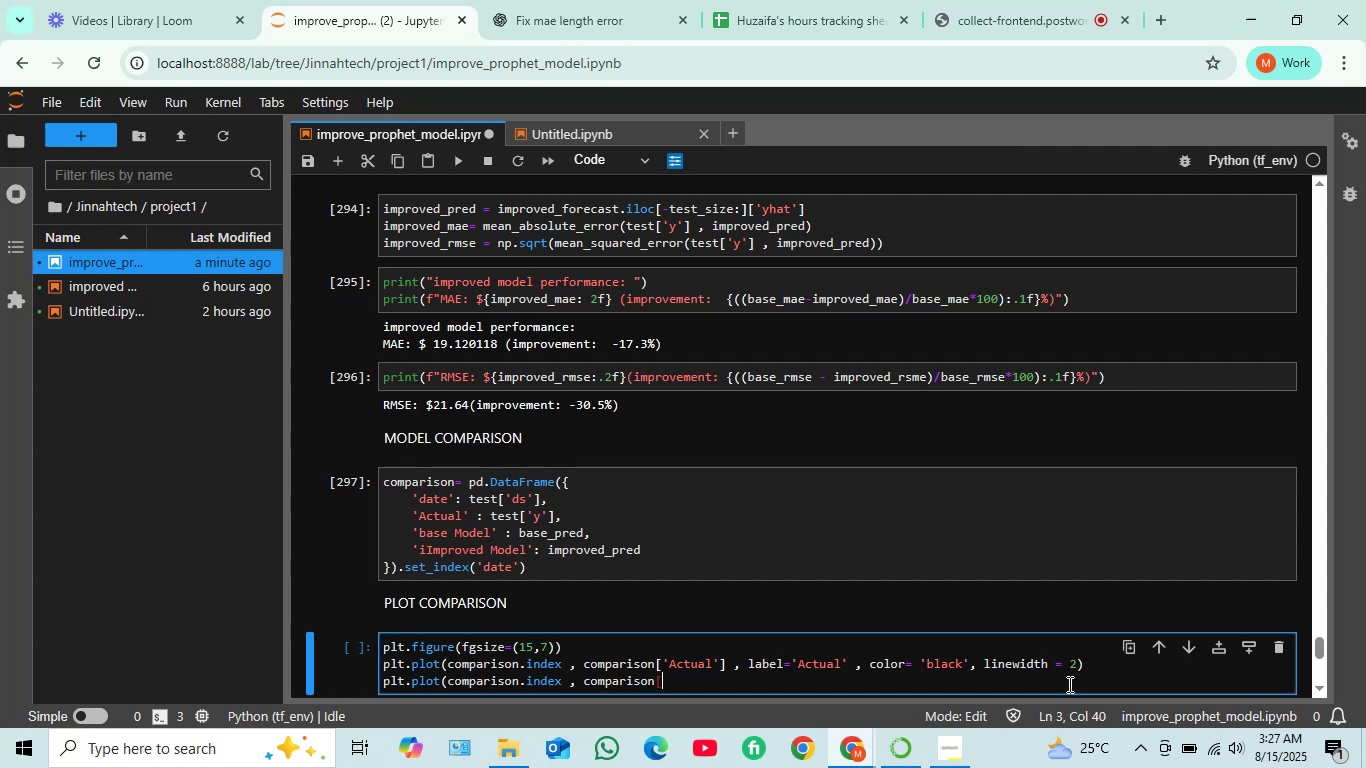 
type('Base Model'] , label='Base)
 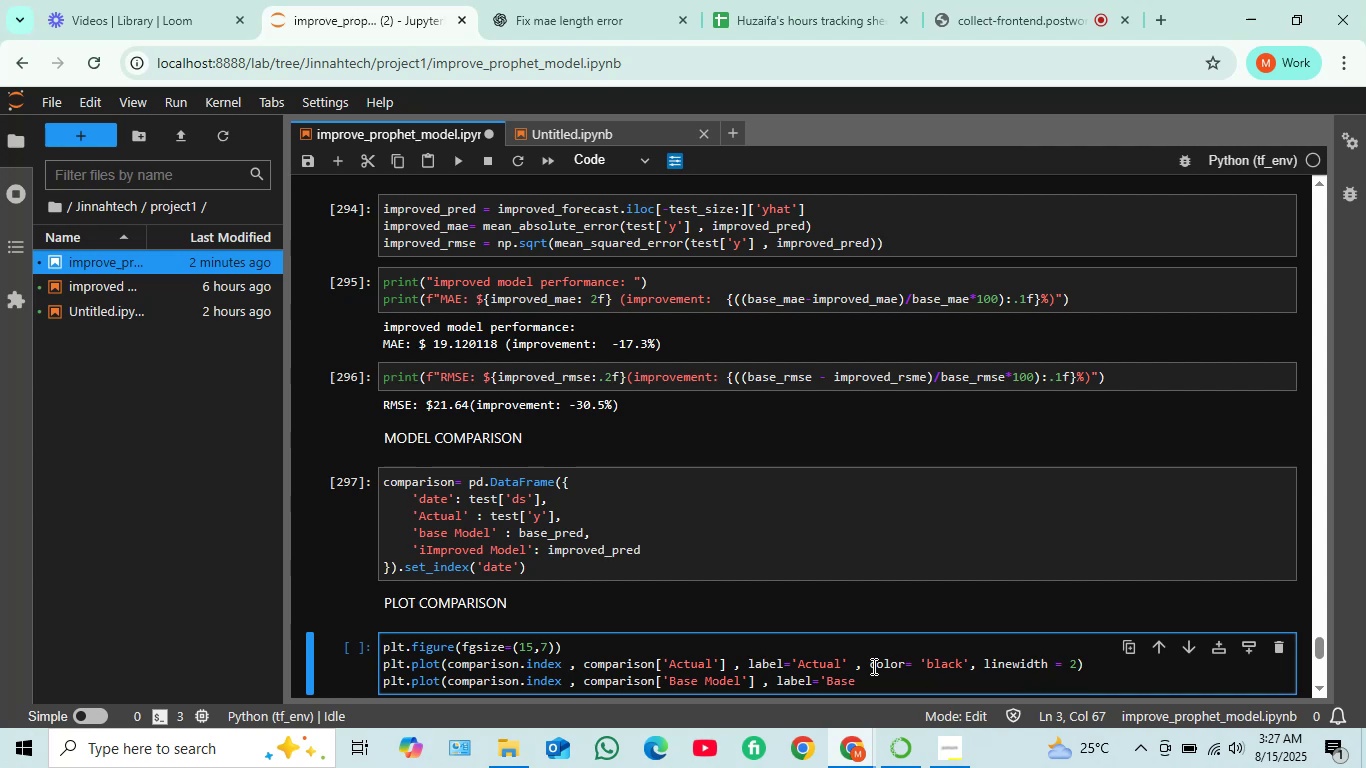 
wait(10.21)
 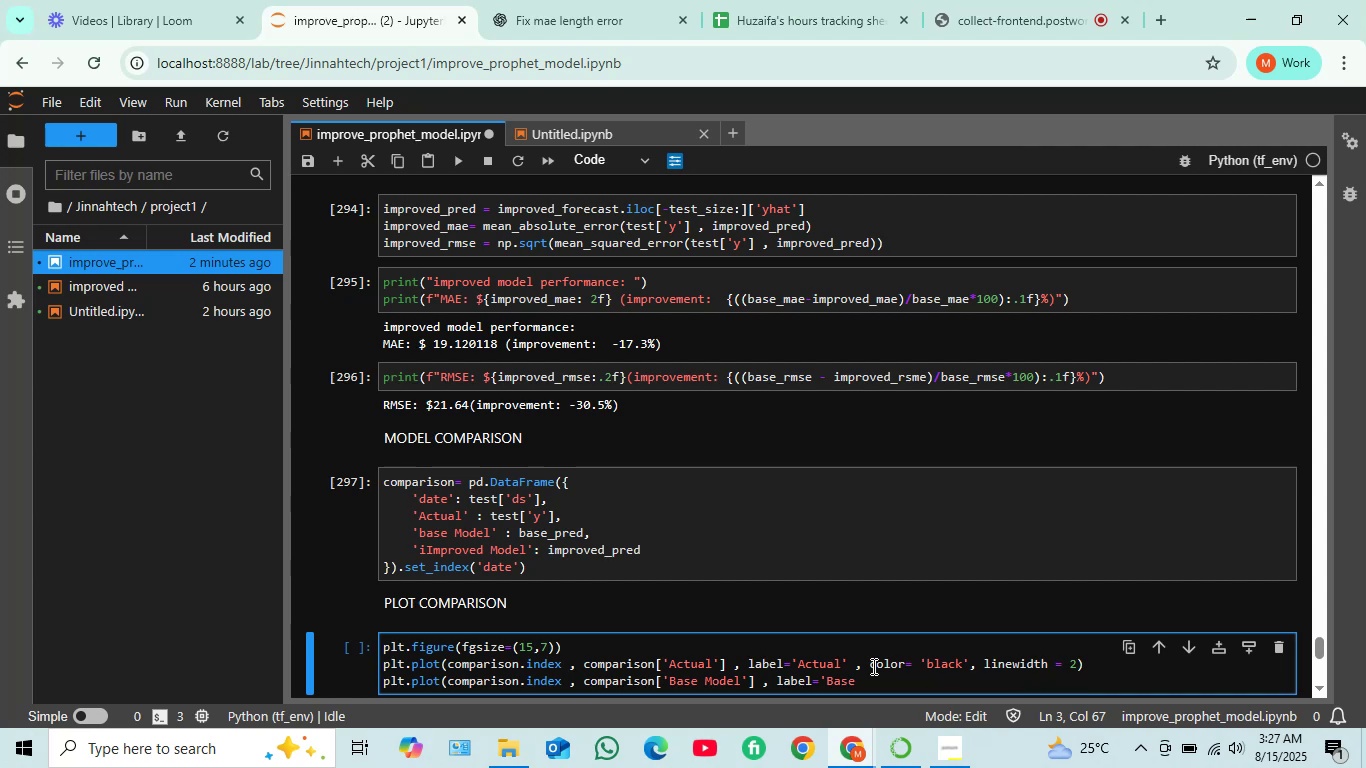 
left_click([425, 538])
 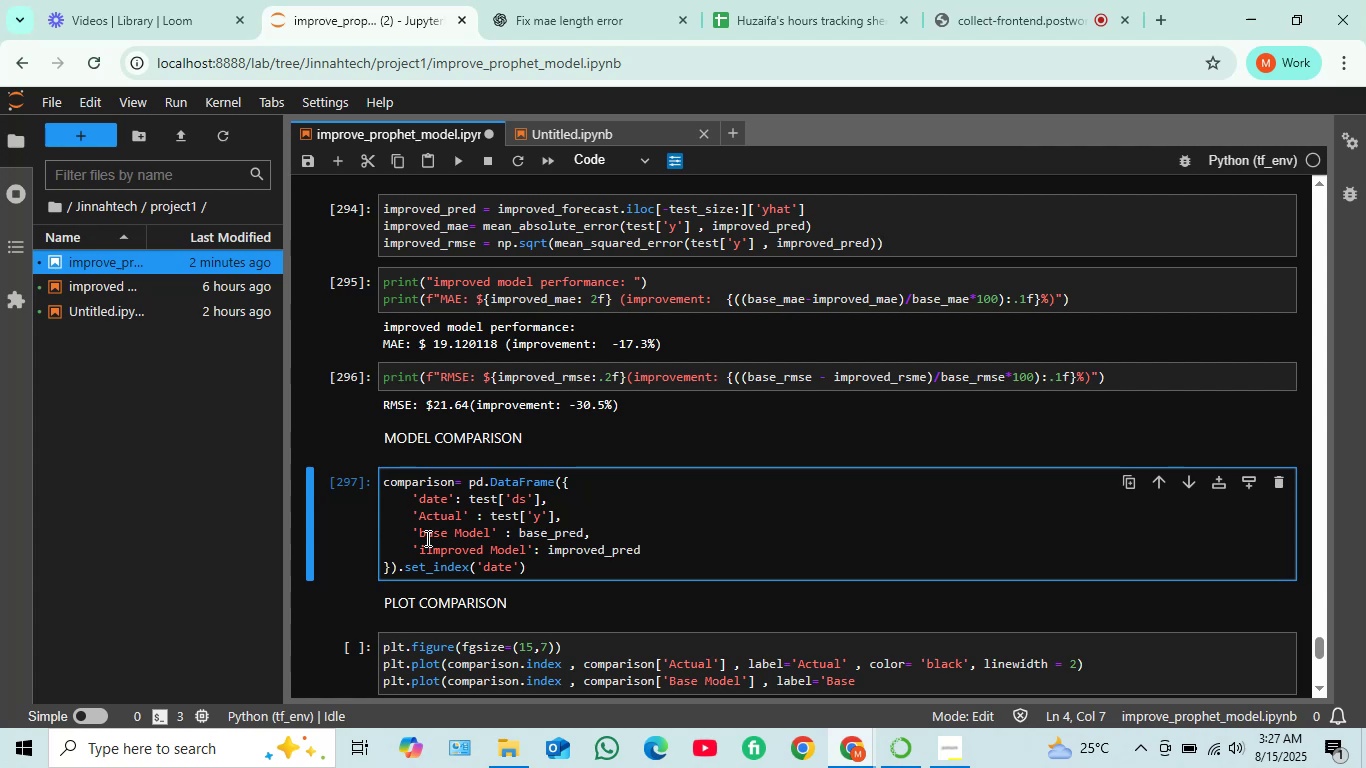 
key(Backspace)
 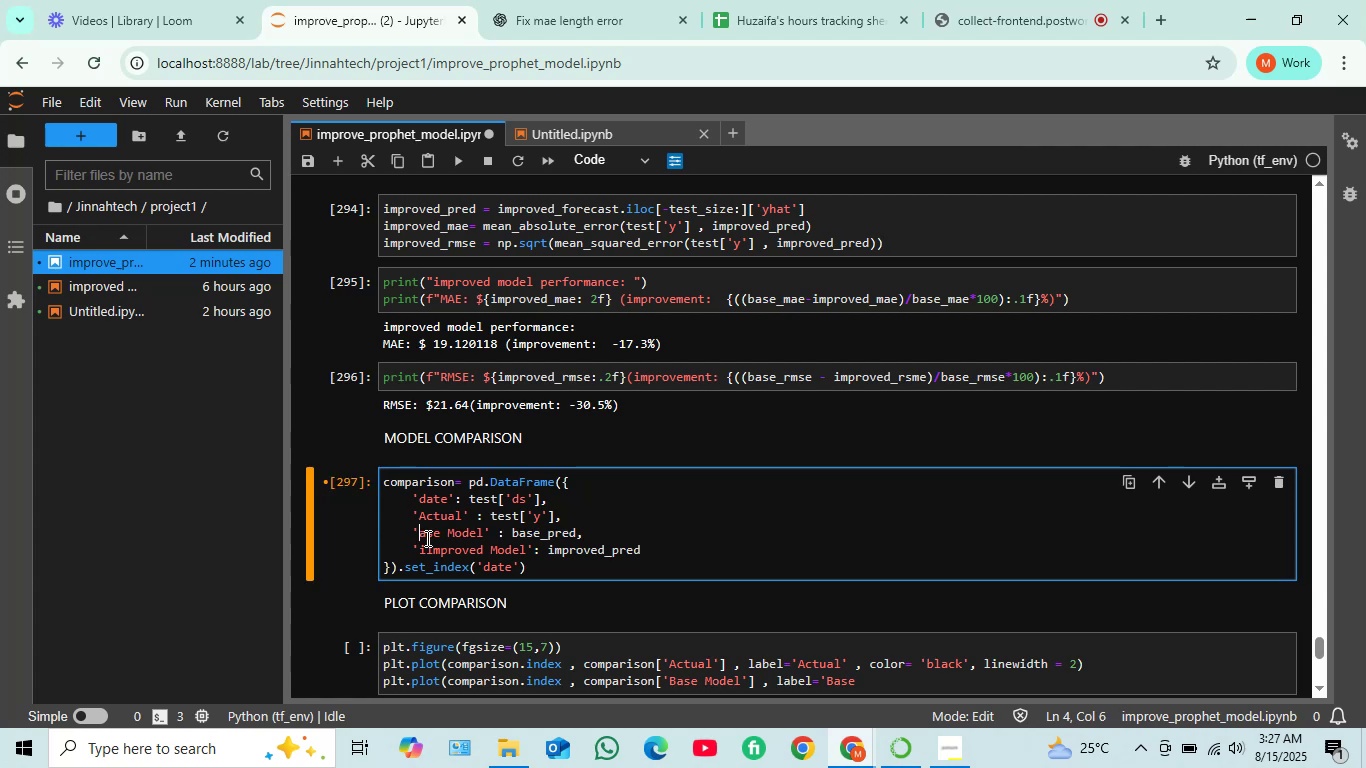 
key(Shift+B)
 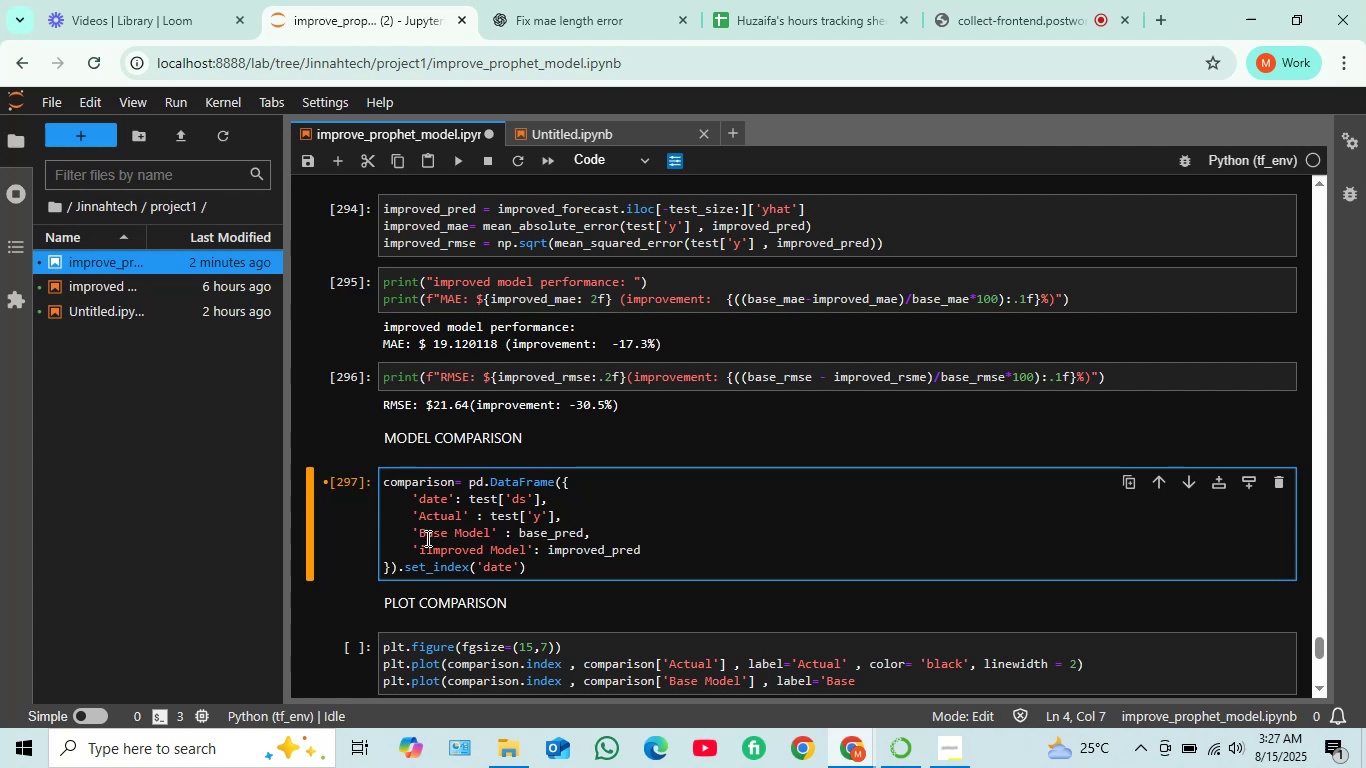 
key(Shift+ShiftRight)
 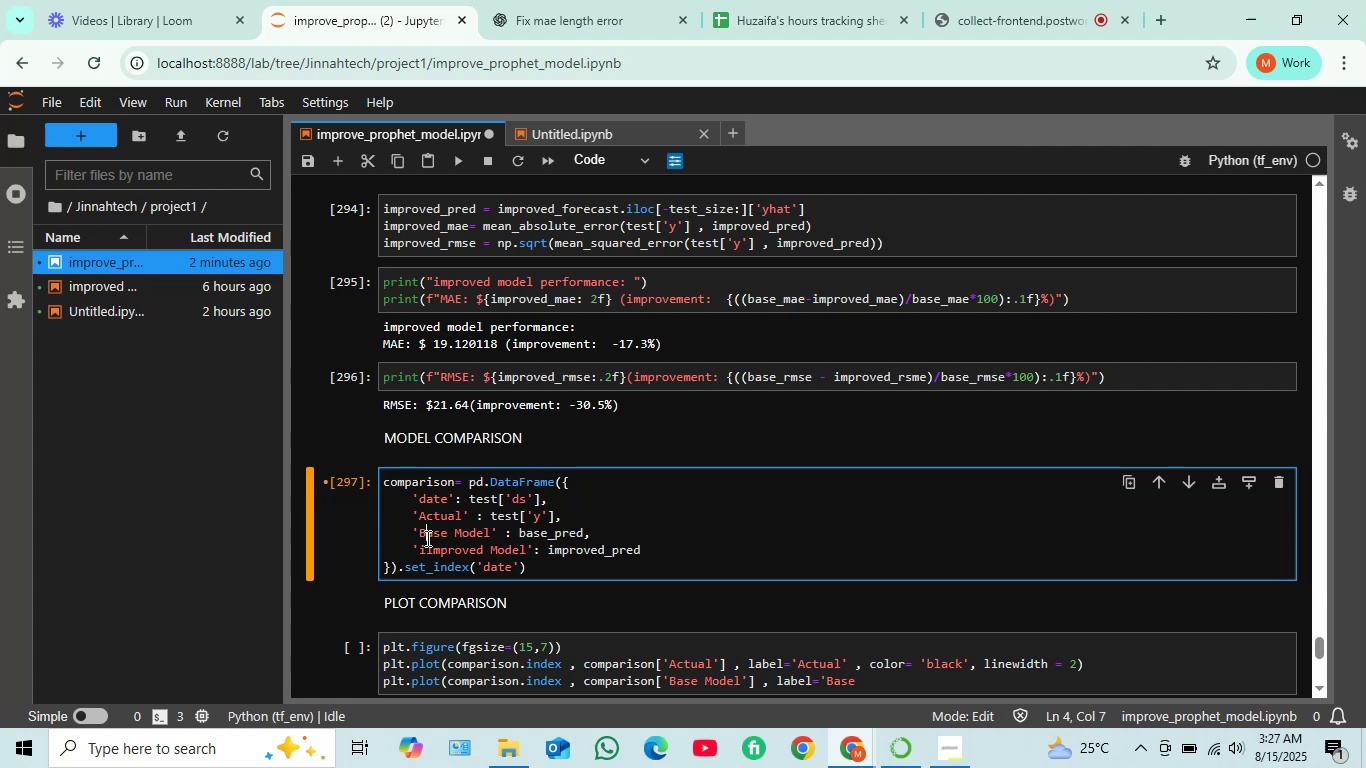 
key(Shift+Enter)
 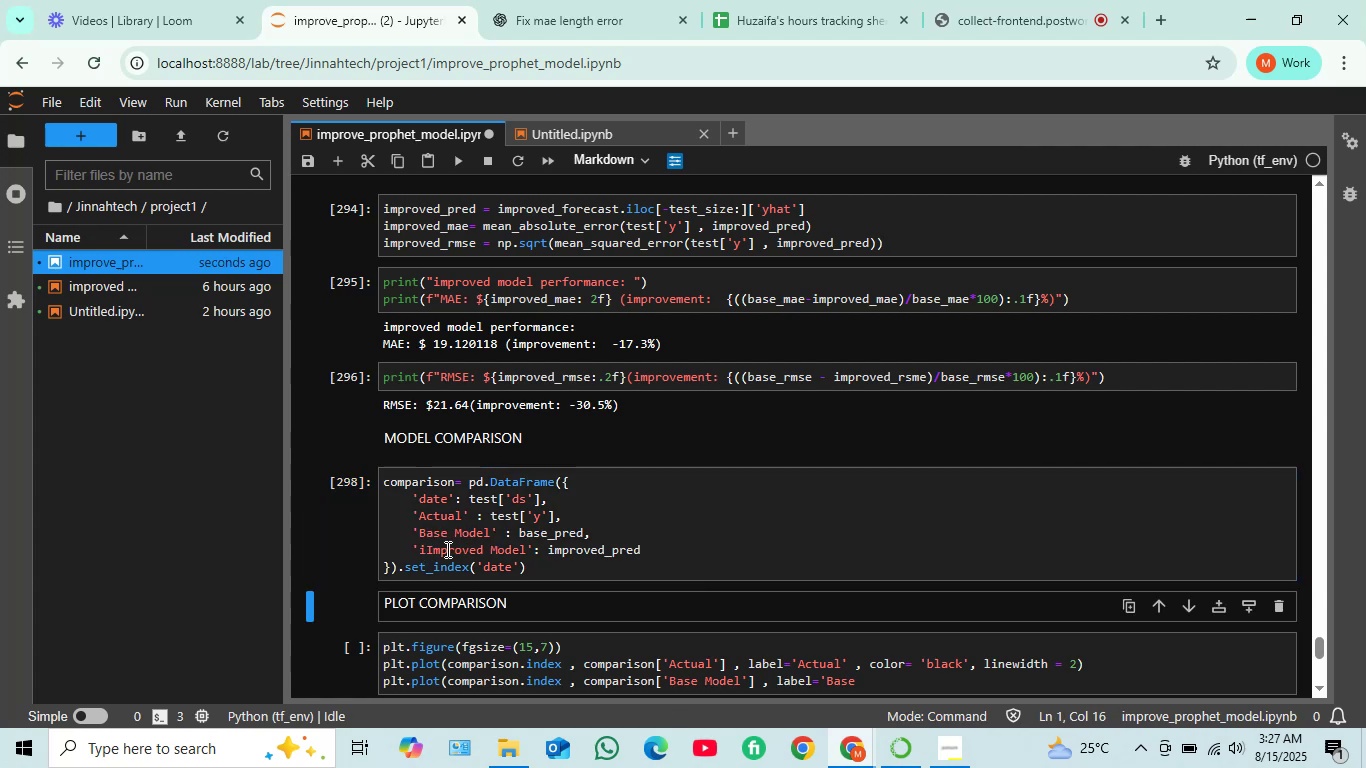 
left_click([427, 552])
 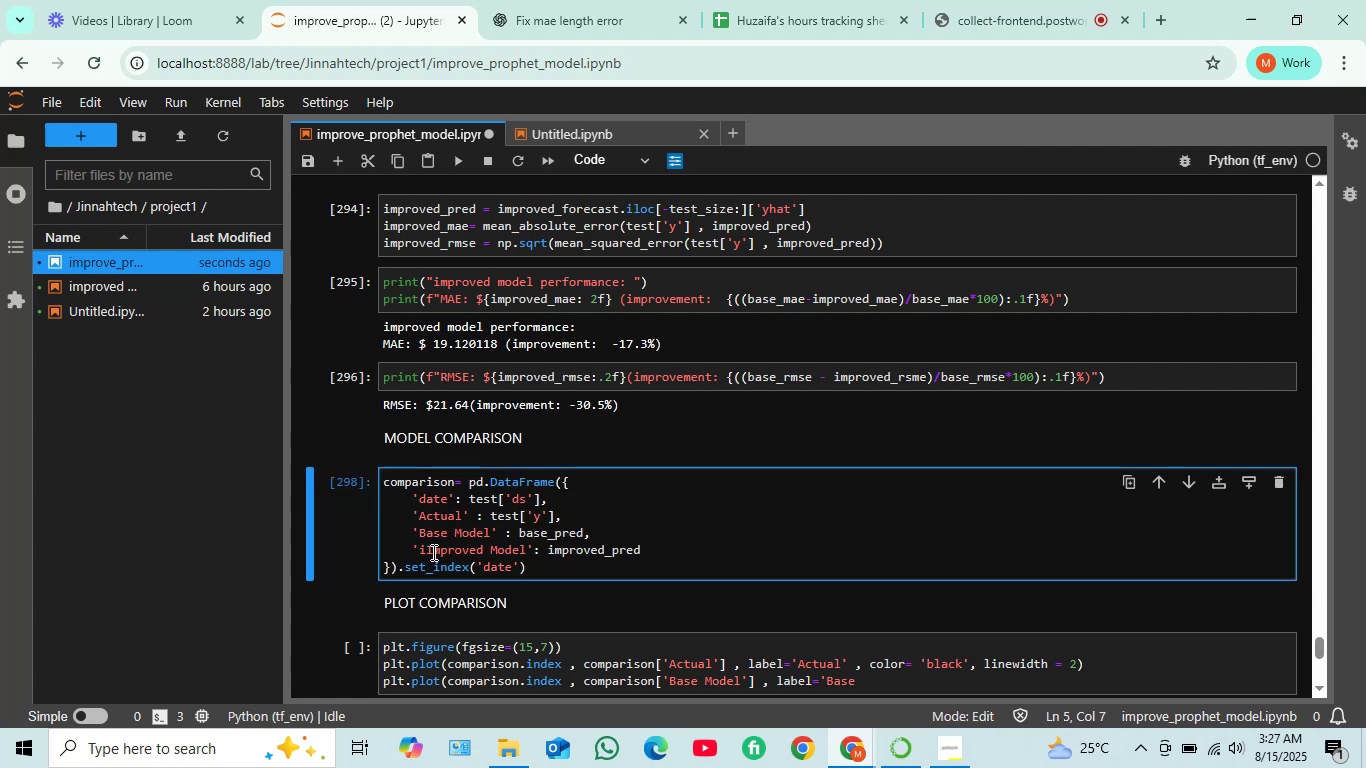 
key(Backspace)
 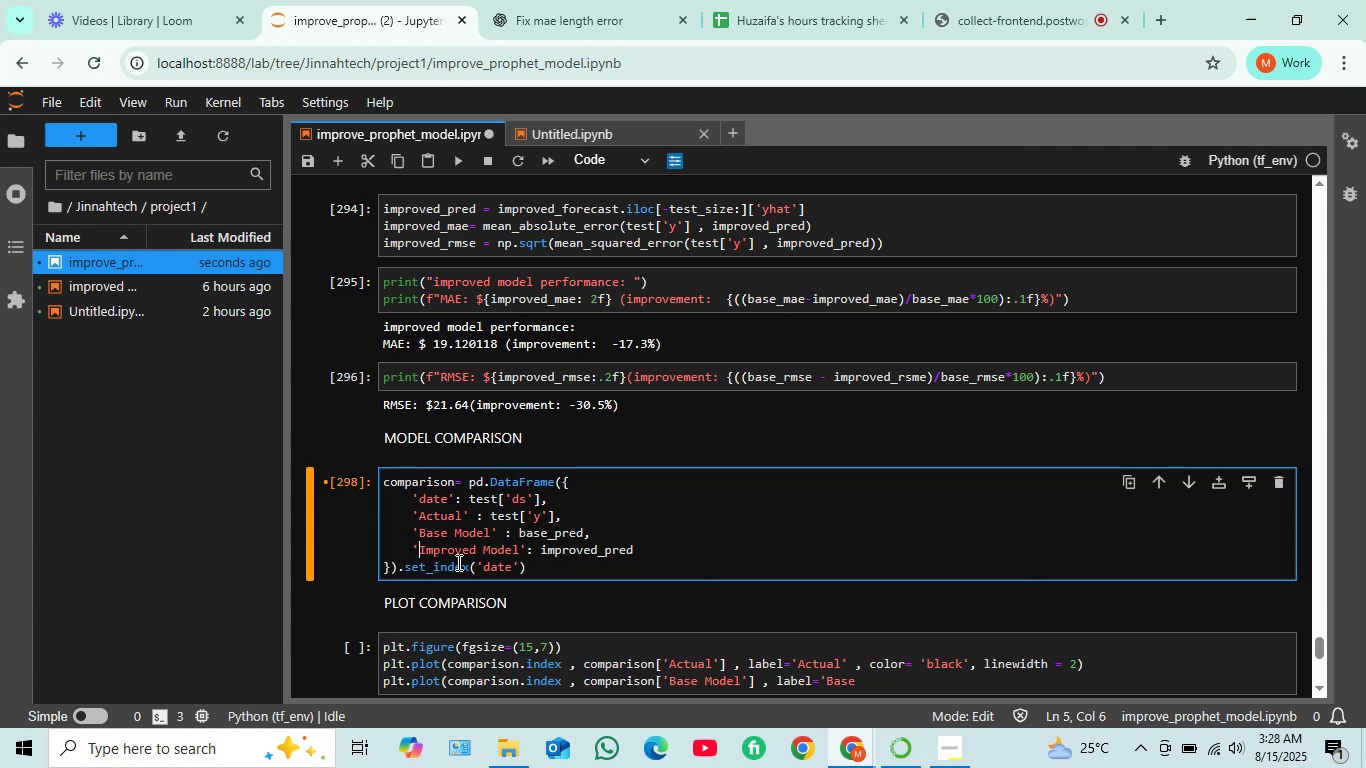 
key(Shift+Enter)
 